 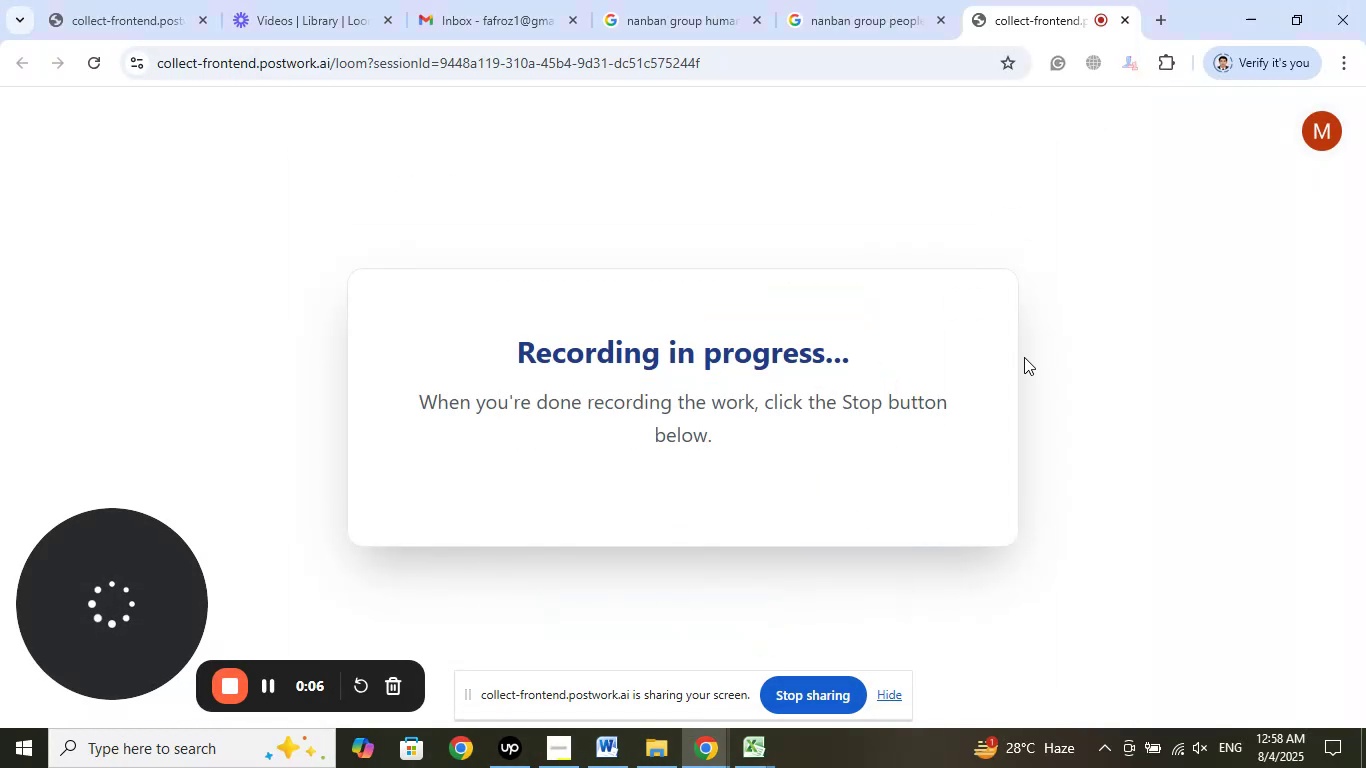 
left_click_drag(start_coordinate=[1028, 9], to_coordinate=[158, 0])
 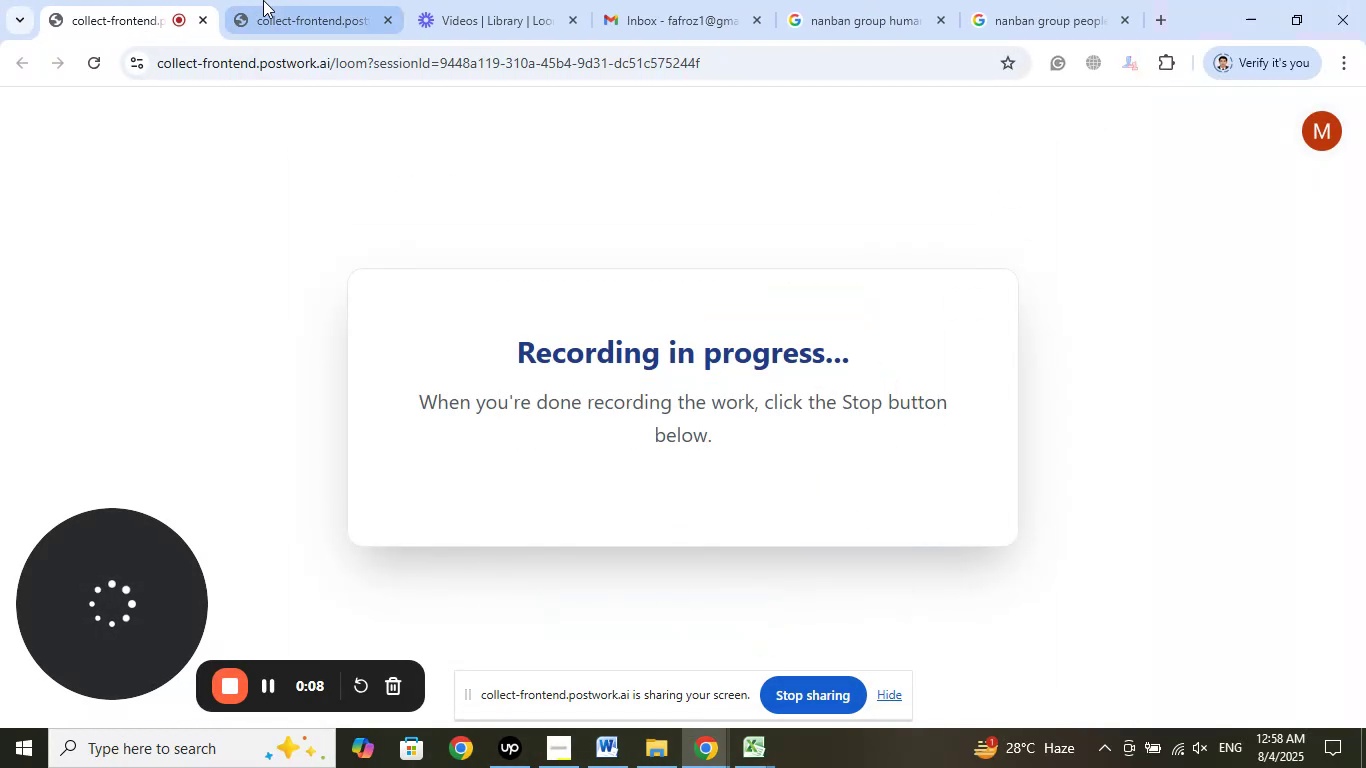 
left_click([264, 0])
 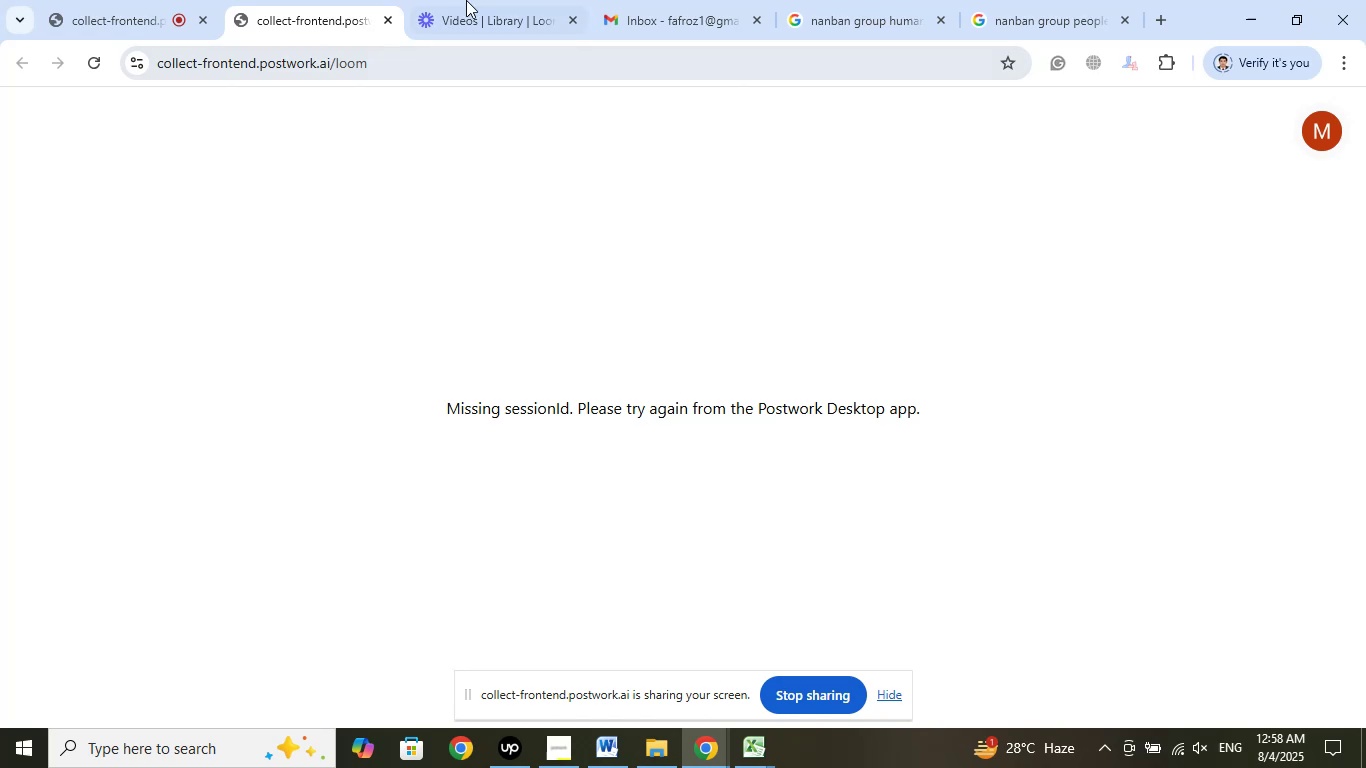 
left_click([468, 0])
 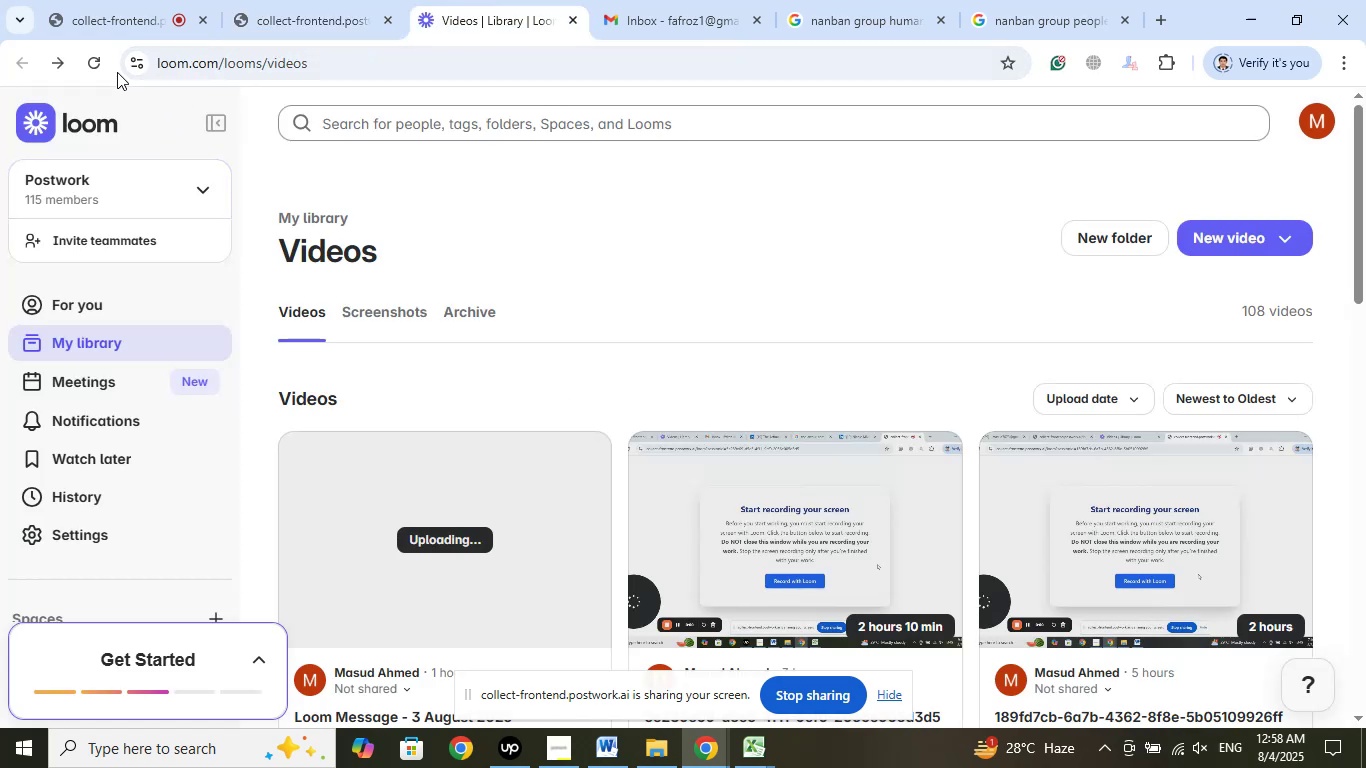 
left_click([104, 63])
 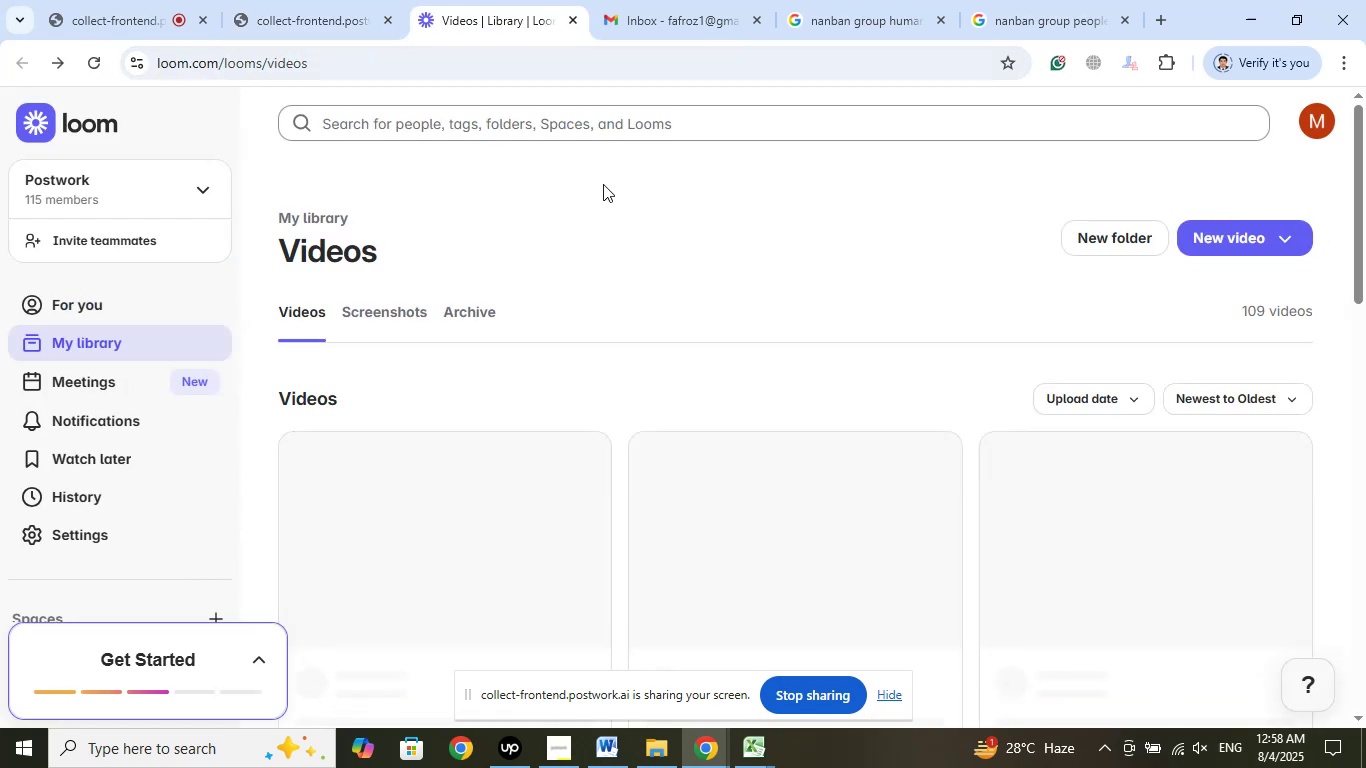 
wait(10.97)
 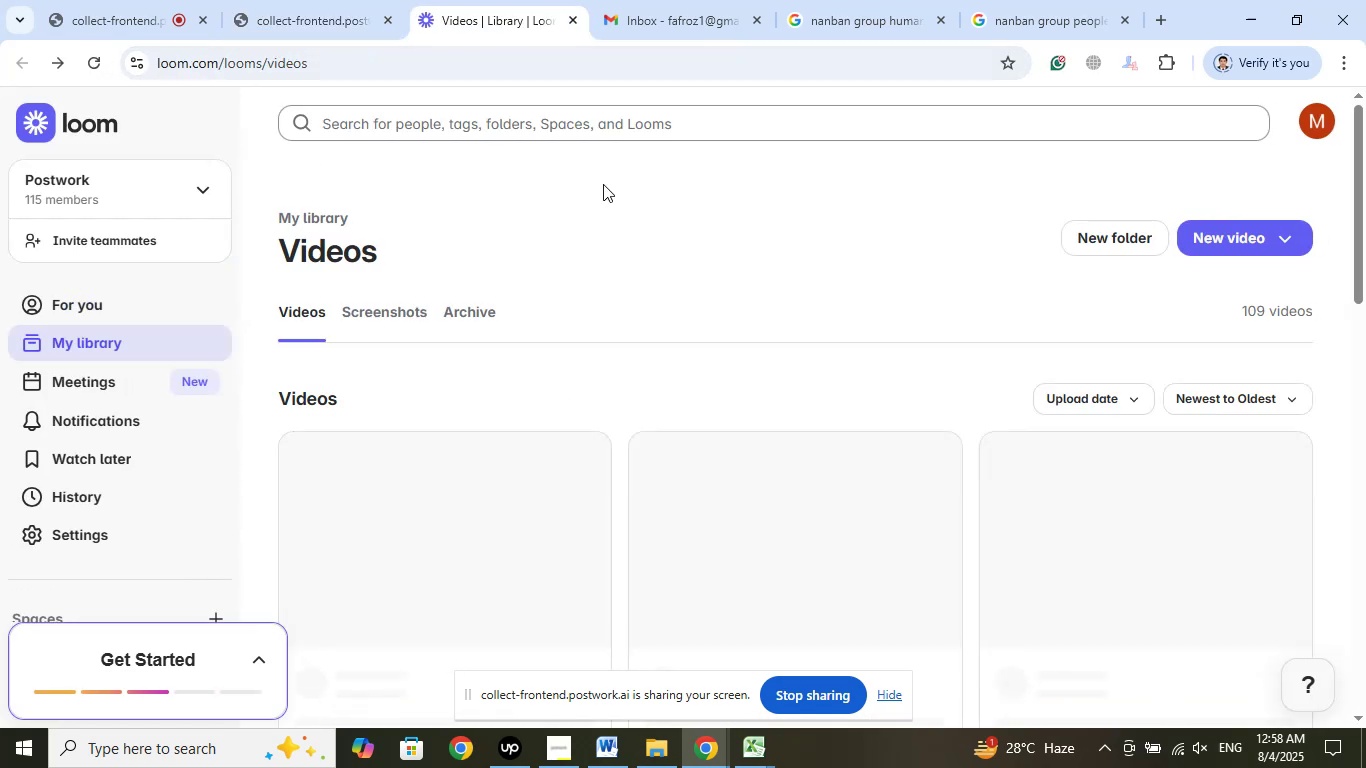 
left_click([567, 743])
 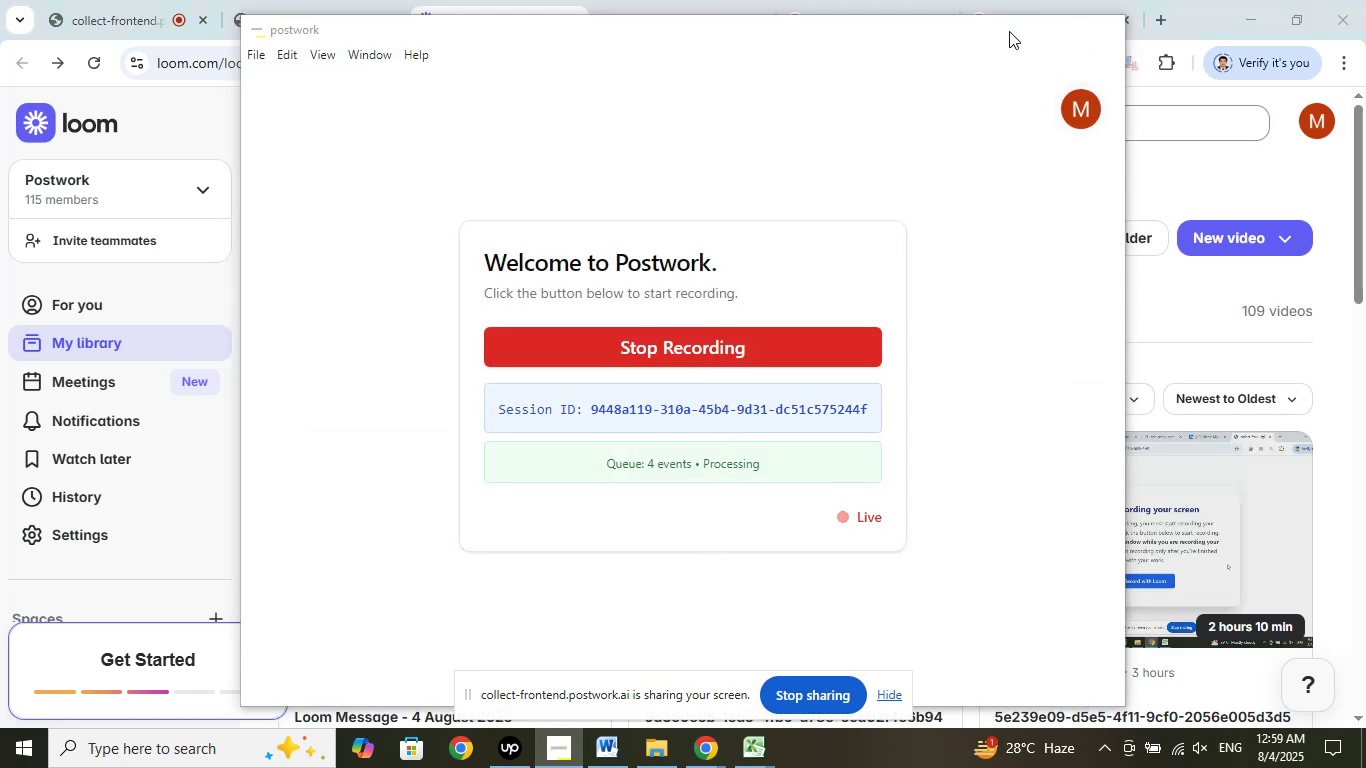 
left_click([1035, 10])
 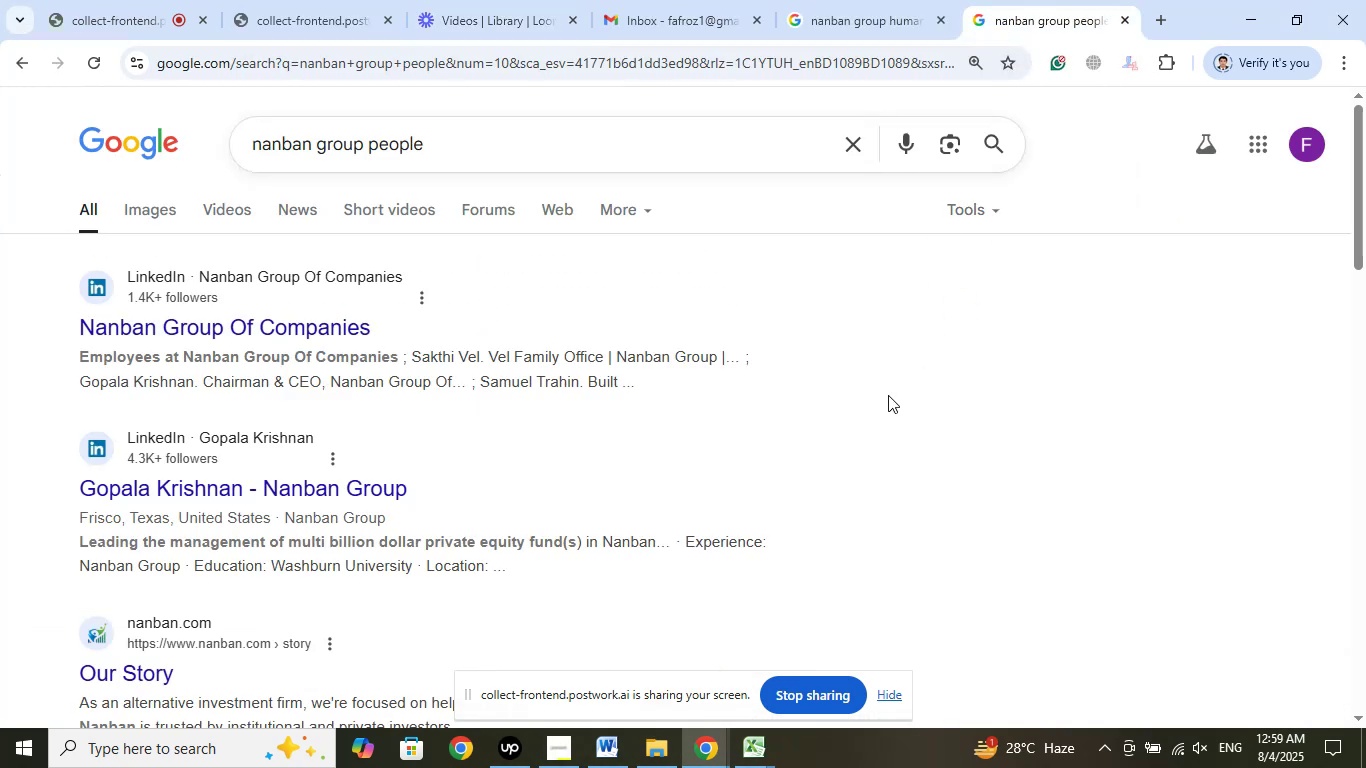 
scroll: coordinate [887, 400], scroll_direction: up, amount: 3.0
 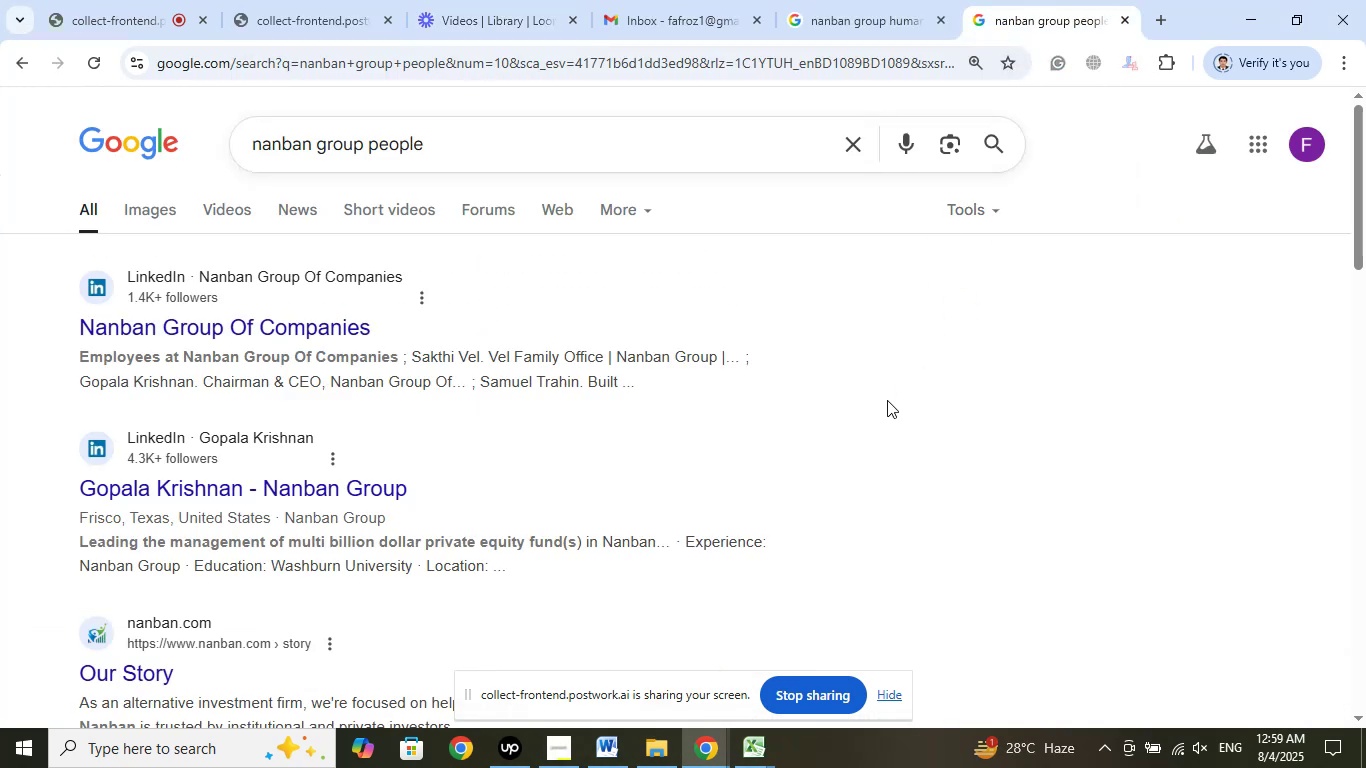 
scroll: coordinate [887, 400], scroll_direction: down, amount: 4.0
 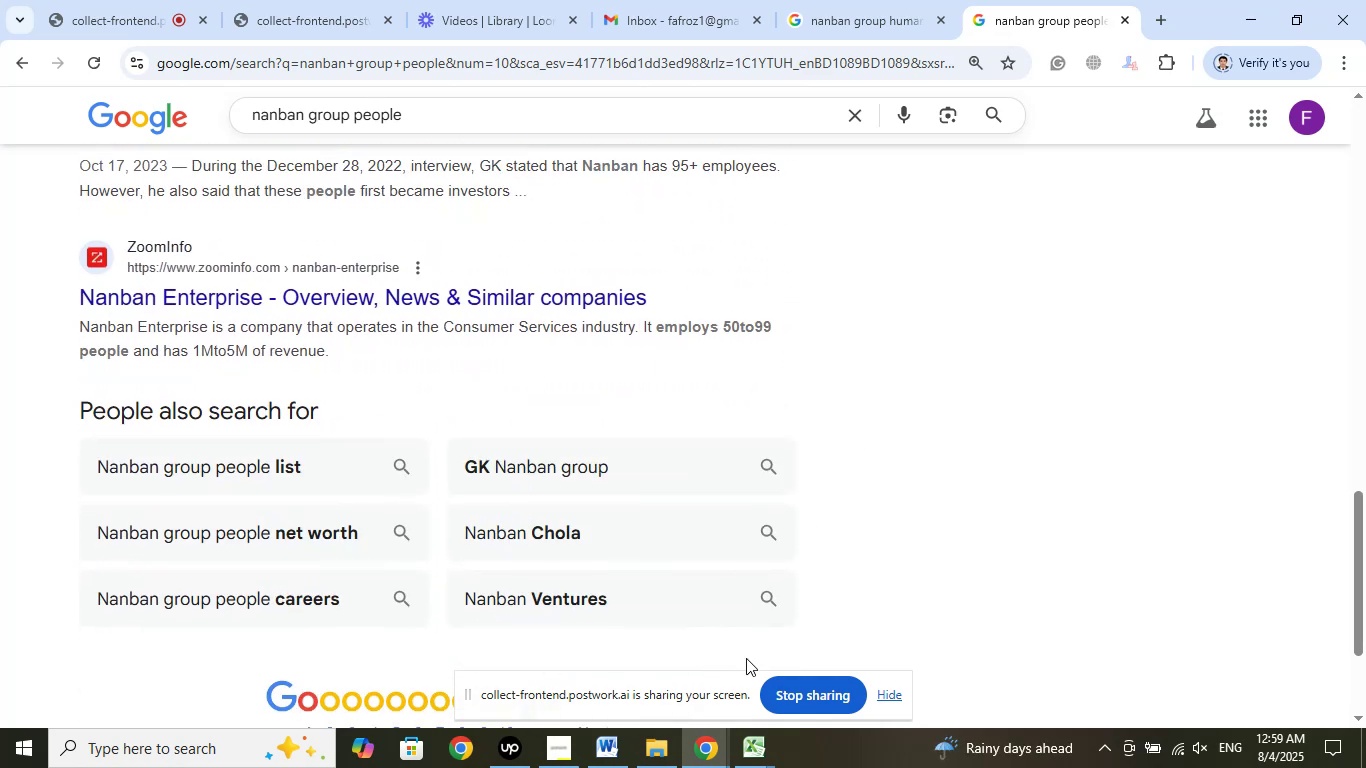 
left_click([750, 763])
 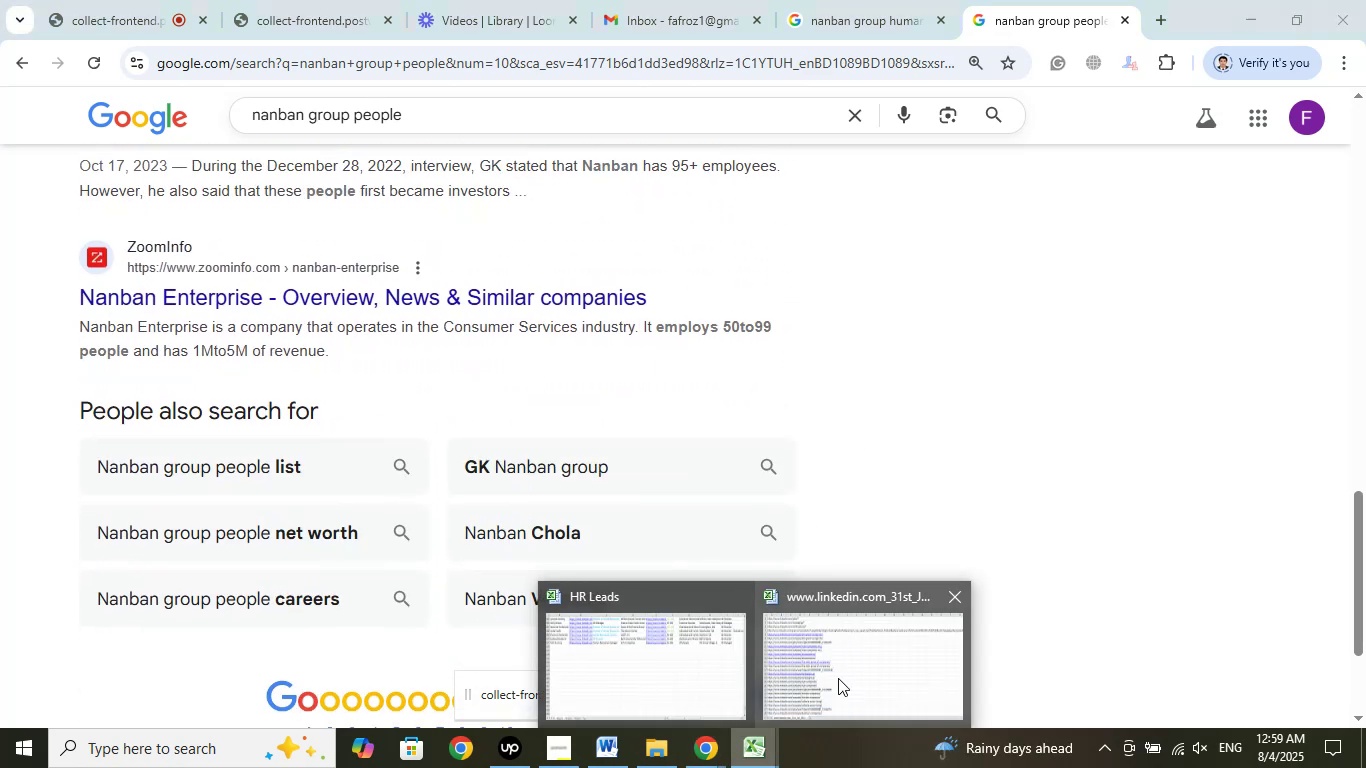 
left_click([840, 676])
 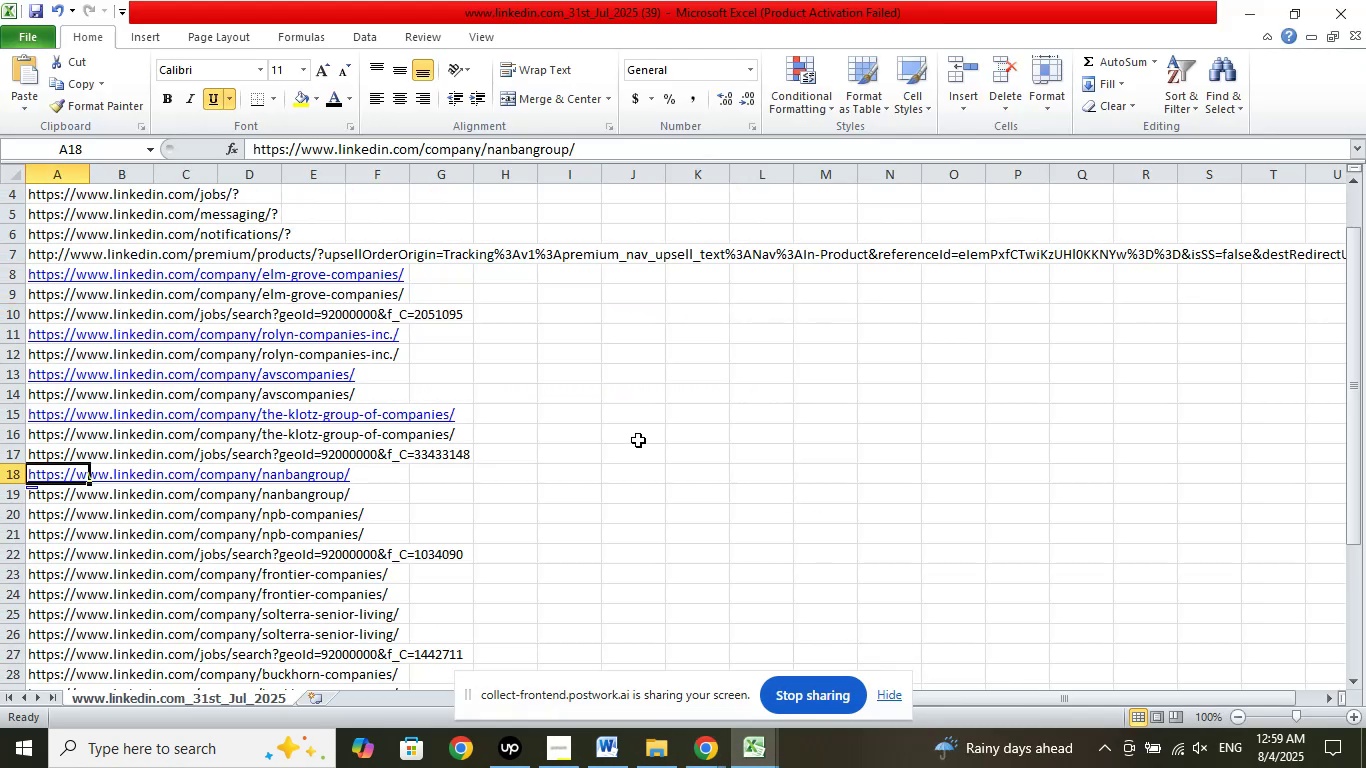 
scroll: coordinate [638, 440], scroll_direction: down, amount: 6.0
 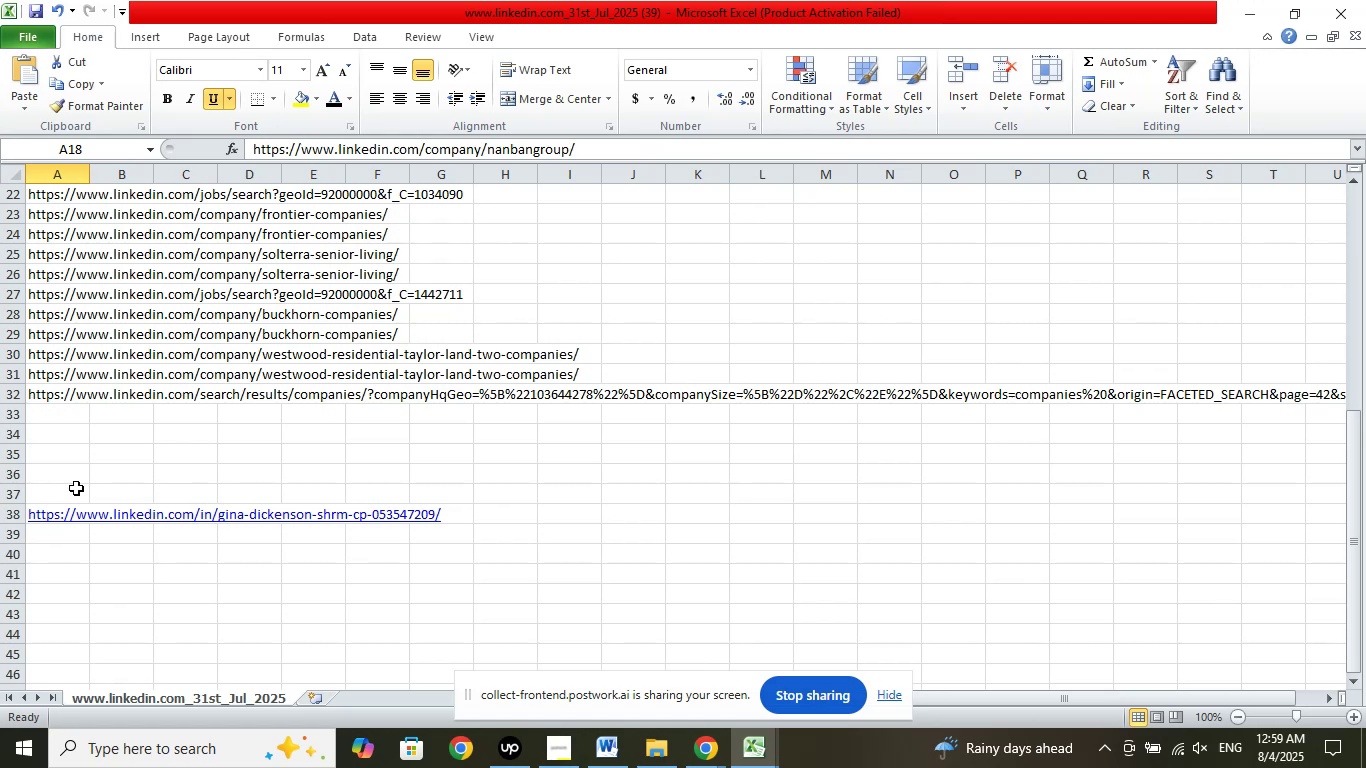 
left_click([74, 489])
 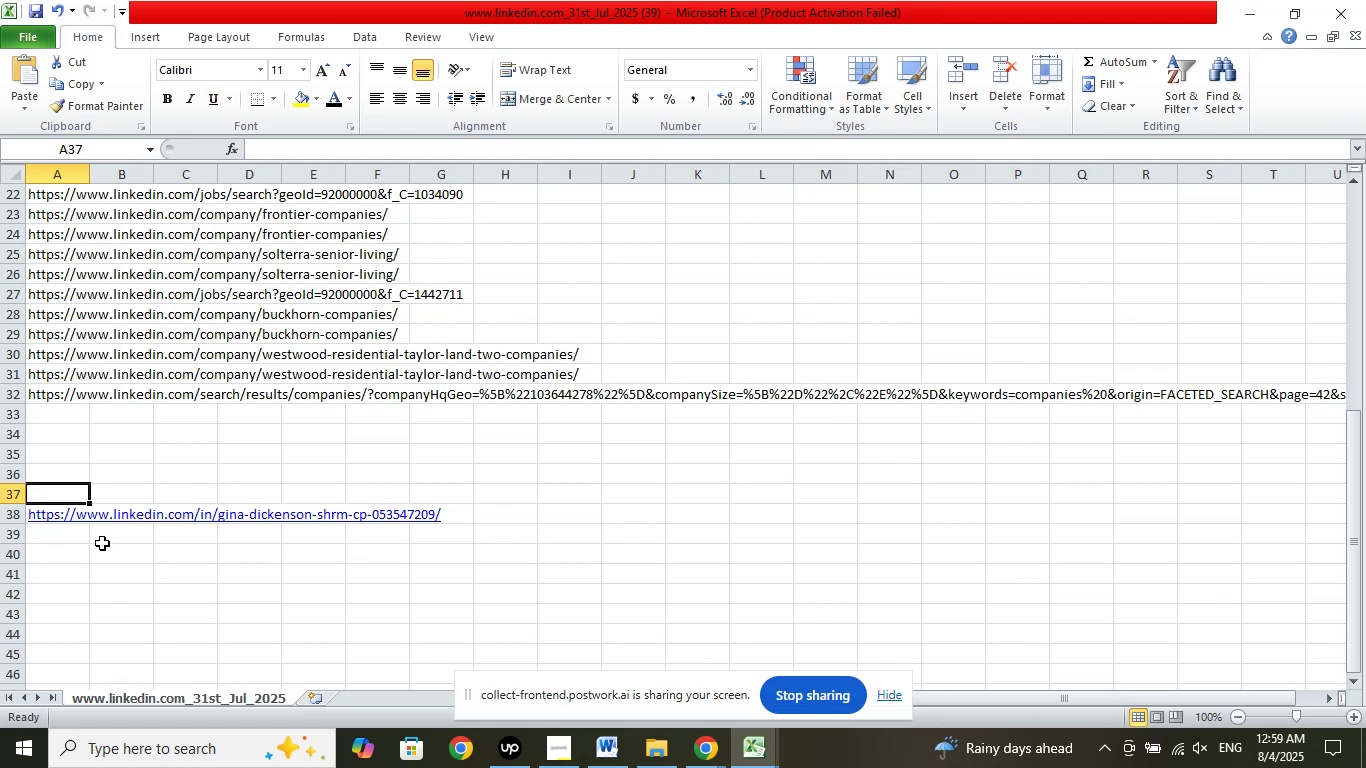 
key(ArrowDown)
 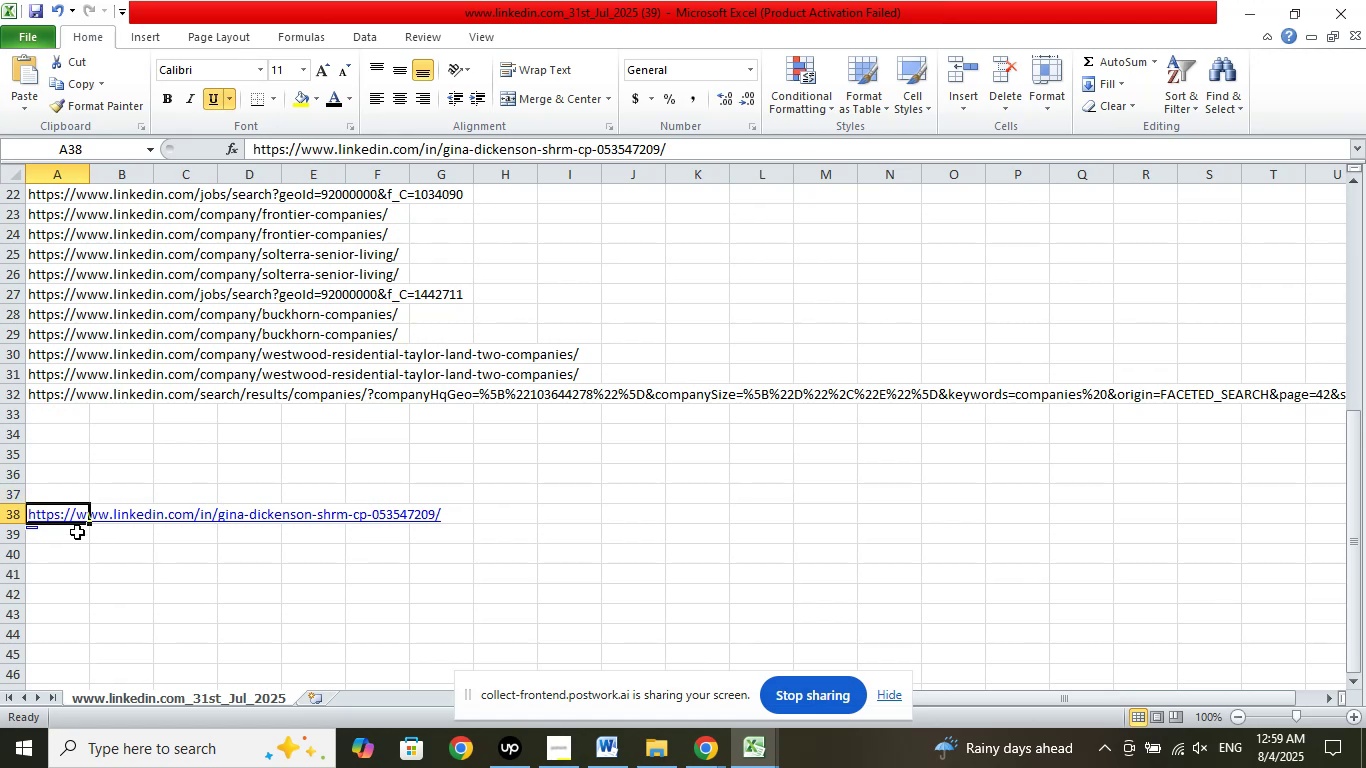 
right_click([76, 519])
 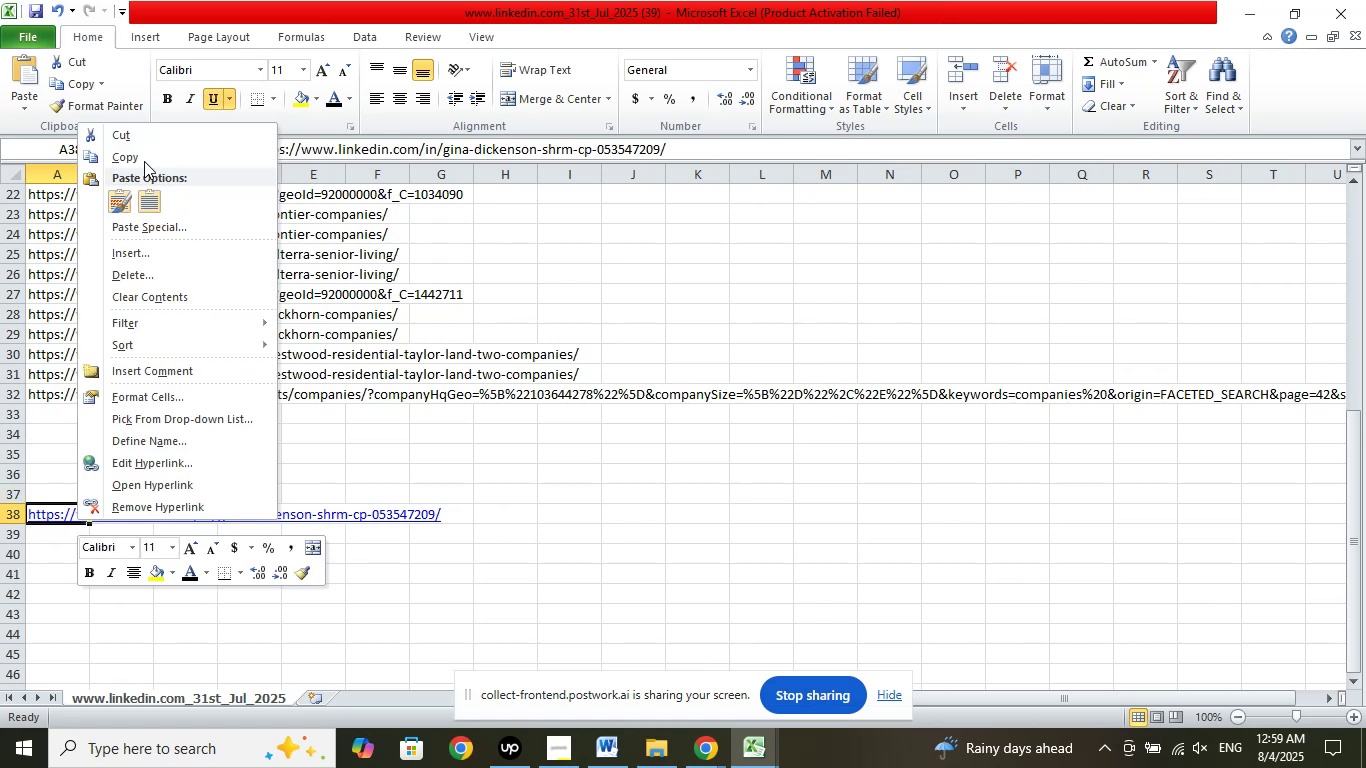 
left_click([140, 154])
 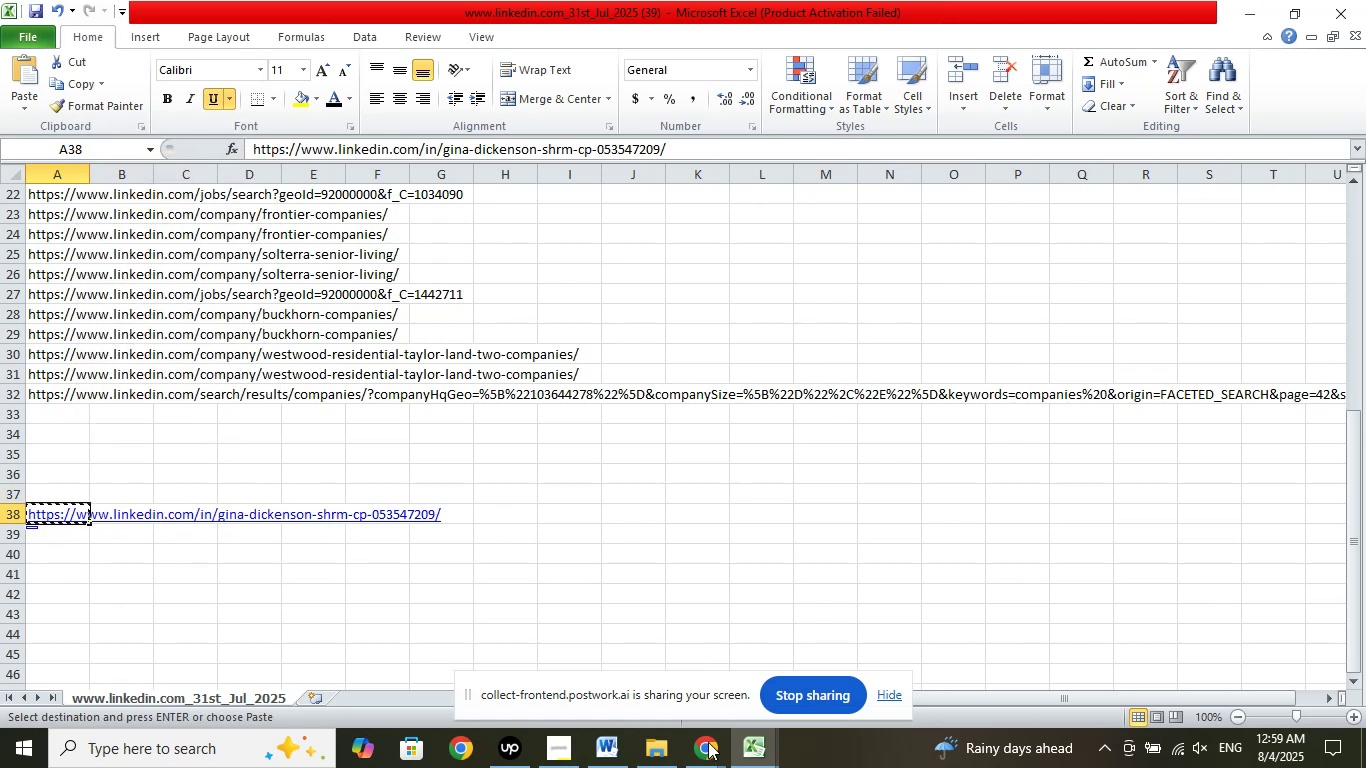 
left_click([708, 753])
 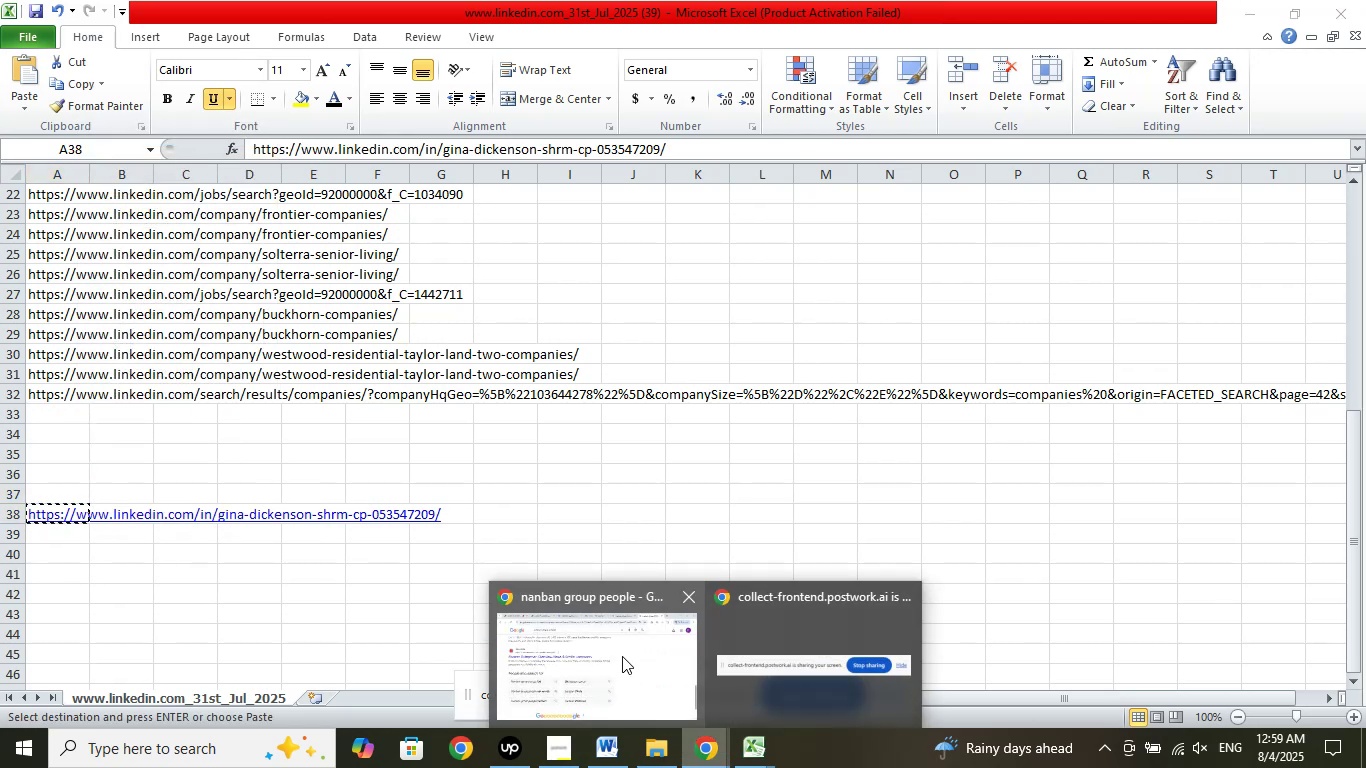 
left_click([621, 654])
 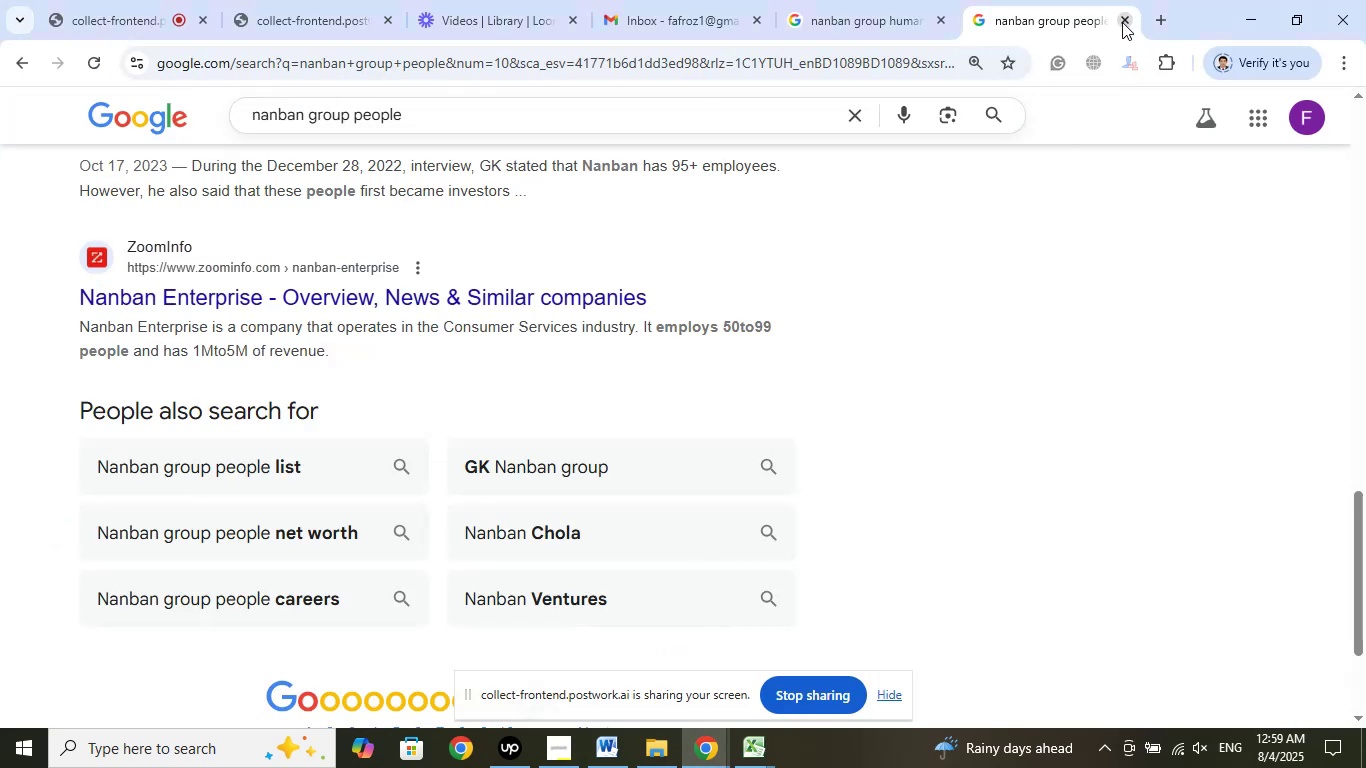 
left_click([1122, 22])
 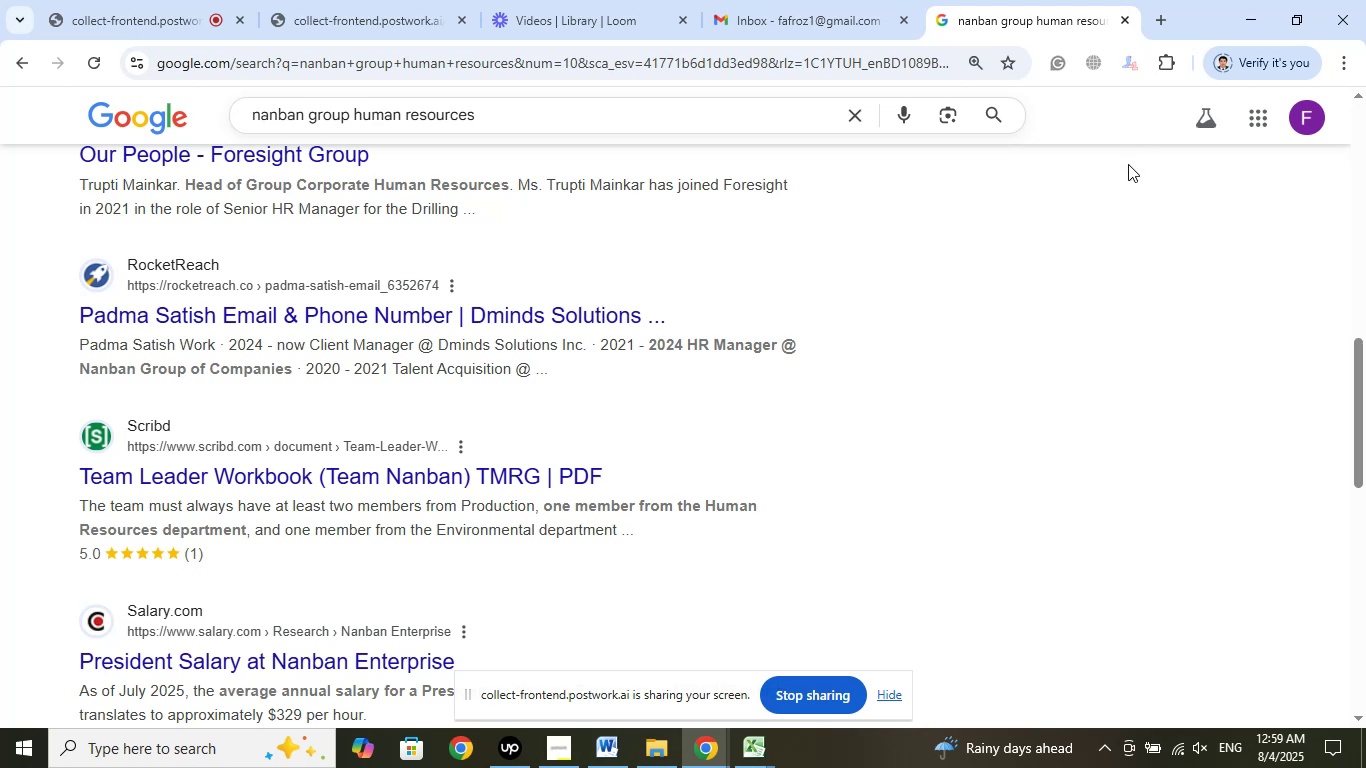 
left_click([1127, 22])
 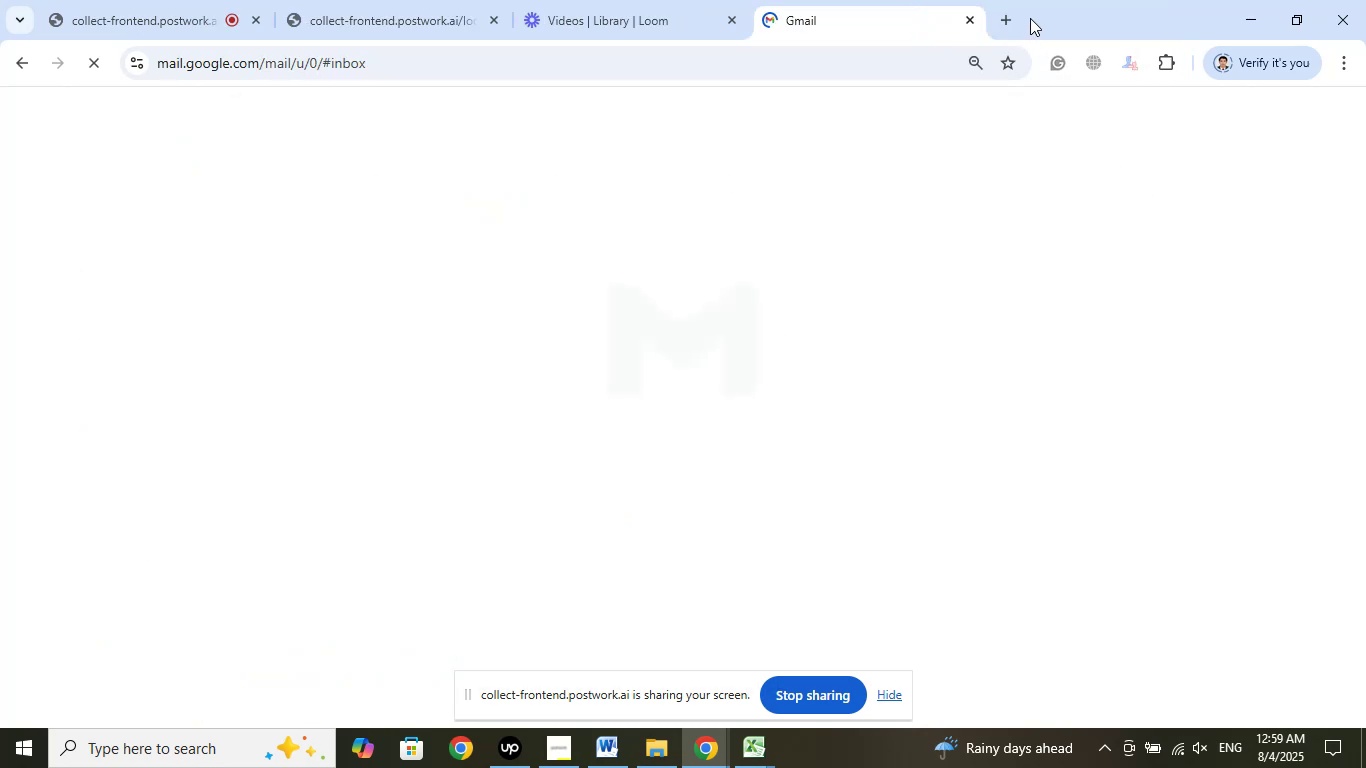 
left_click([1008, 8])
 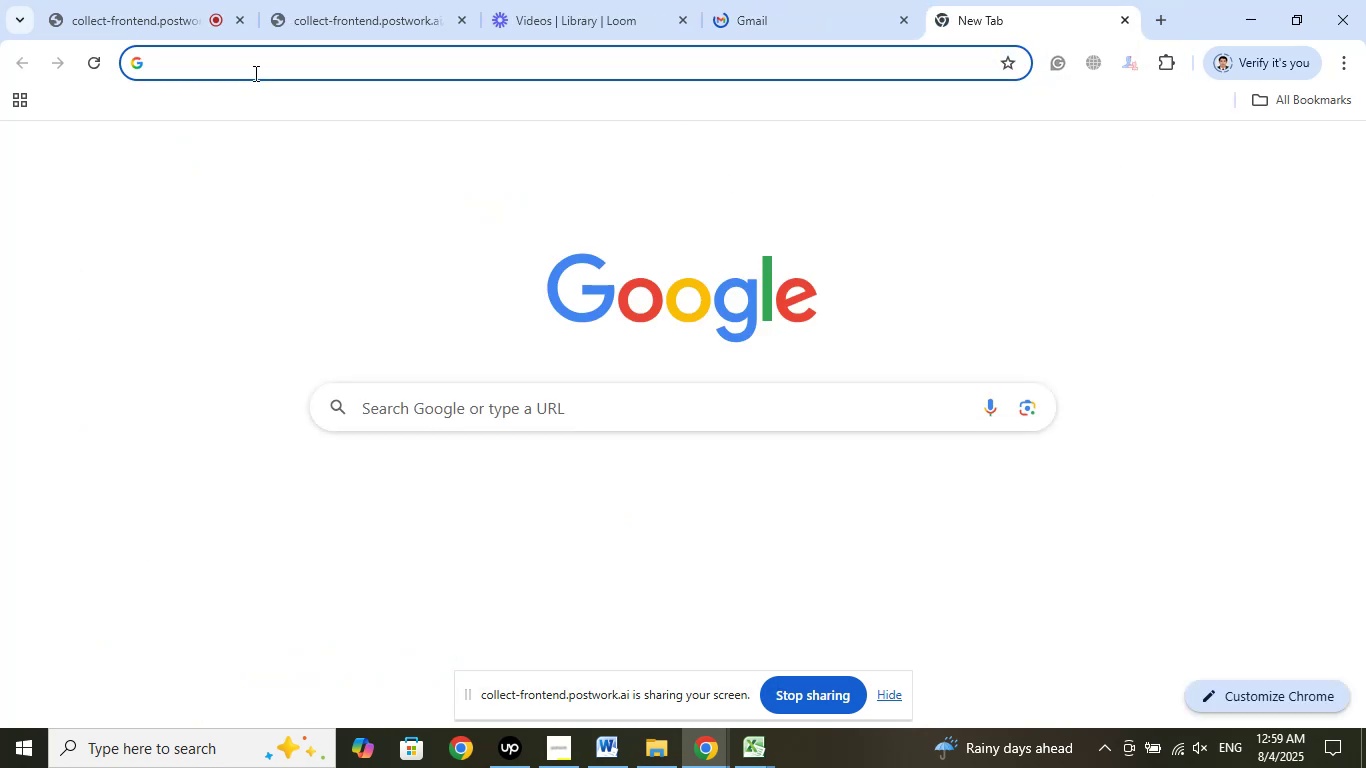 
right_click([255, 72])
 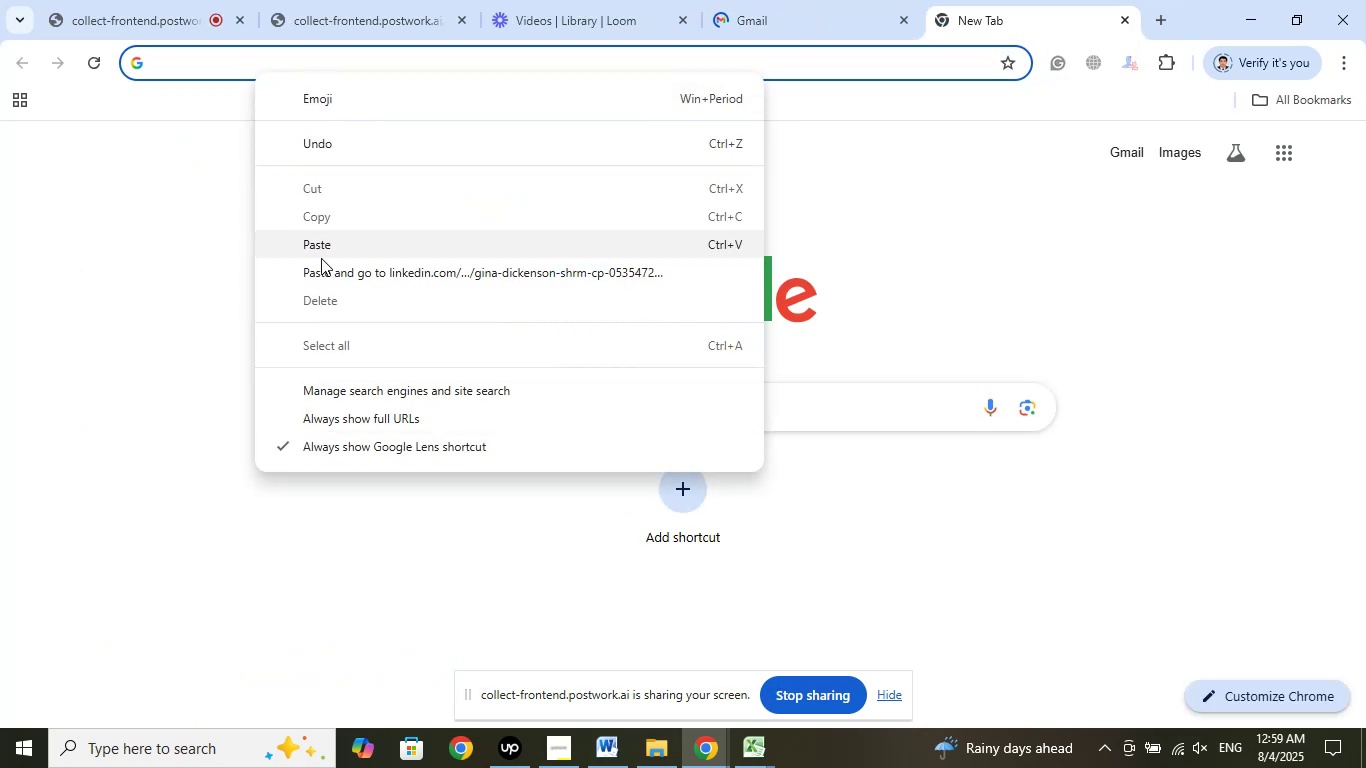 
left_click([323, 269])
 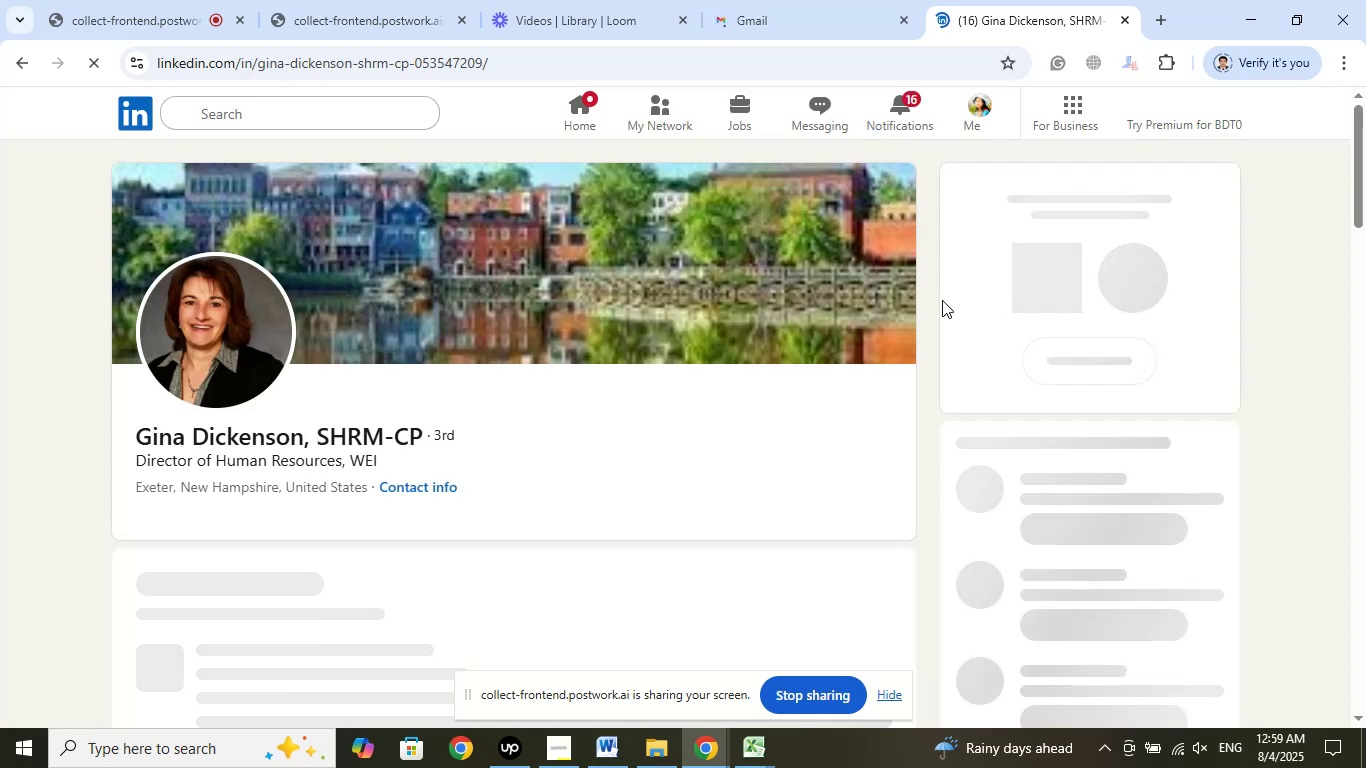 
wait(13.71)
 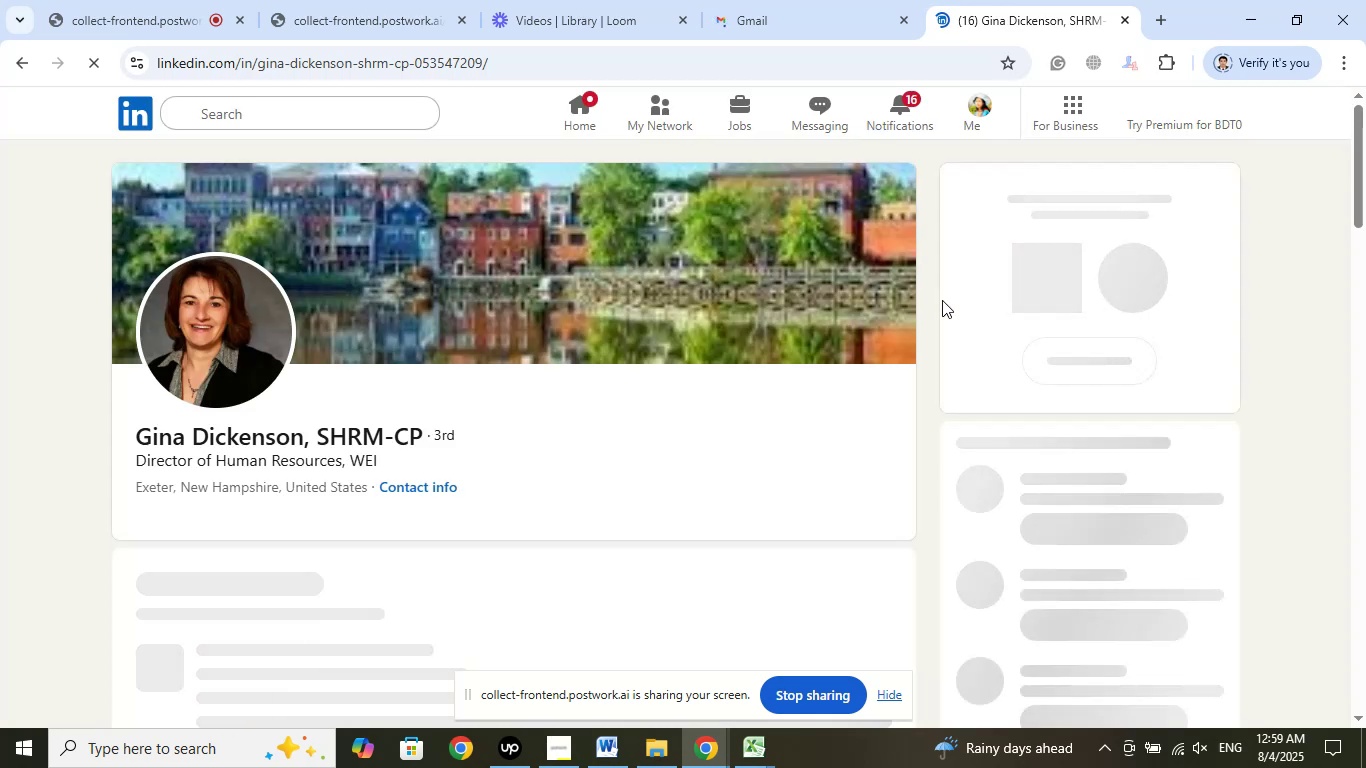 
mouse_move([929, 323])
 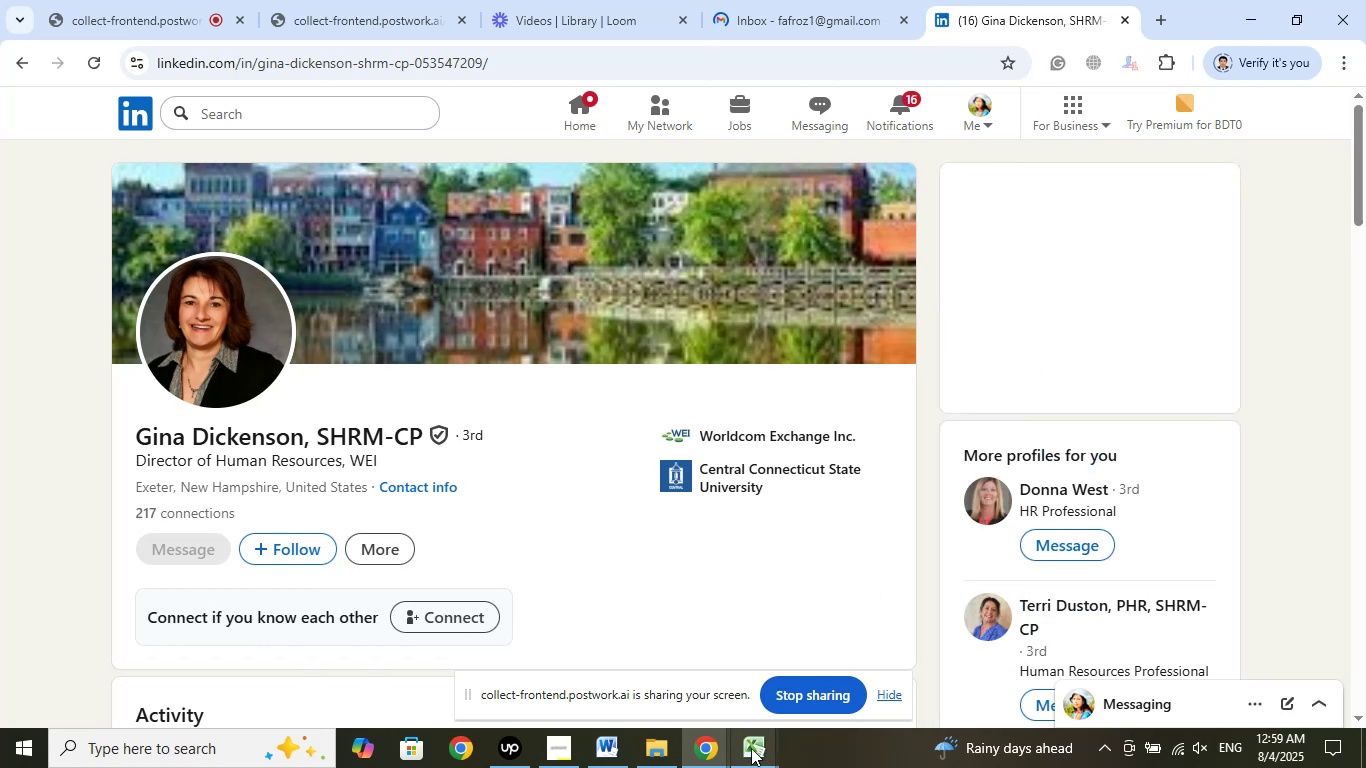 
left_click([751, 748])
 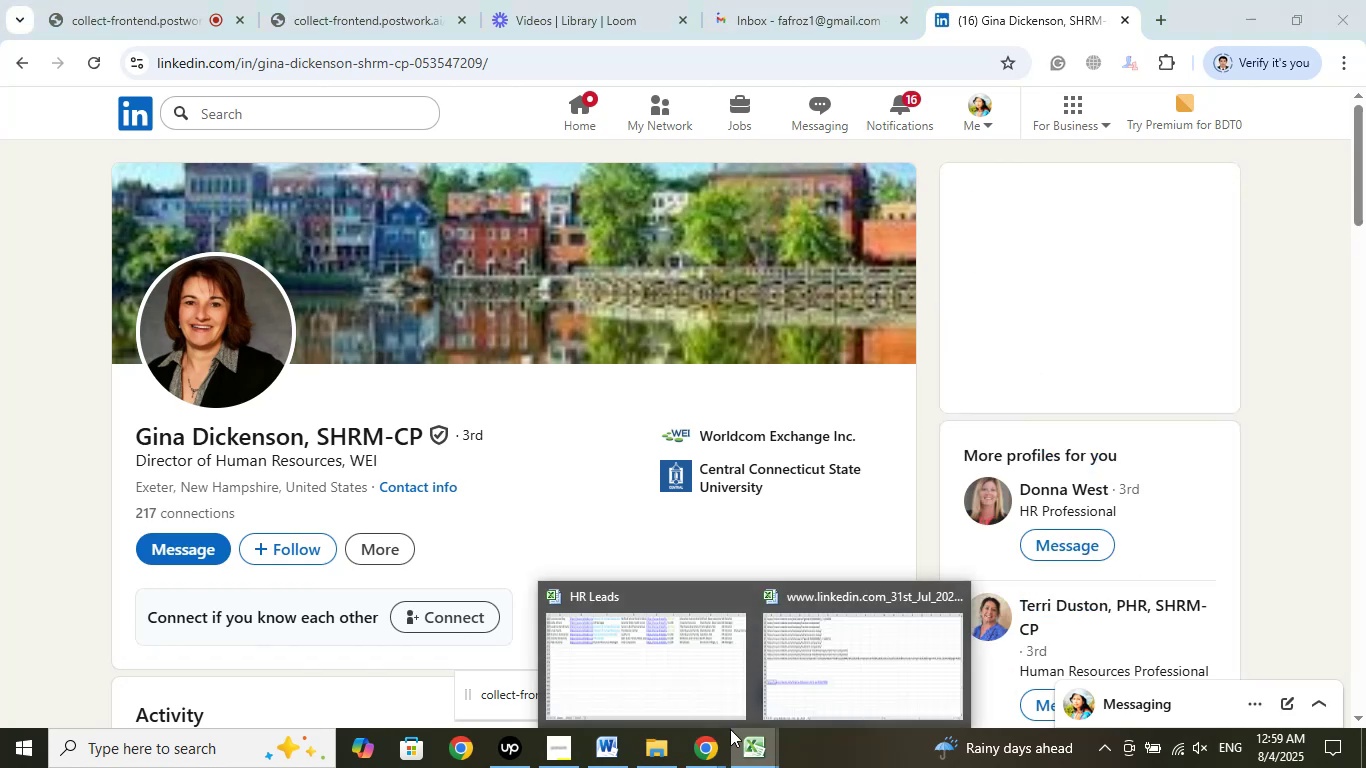 
left_click([676, 672])
 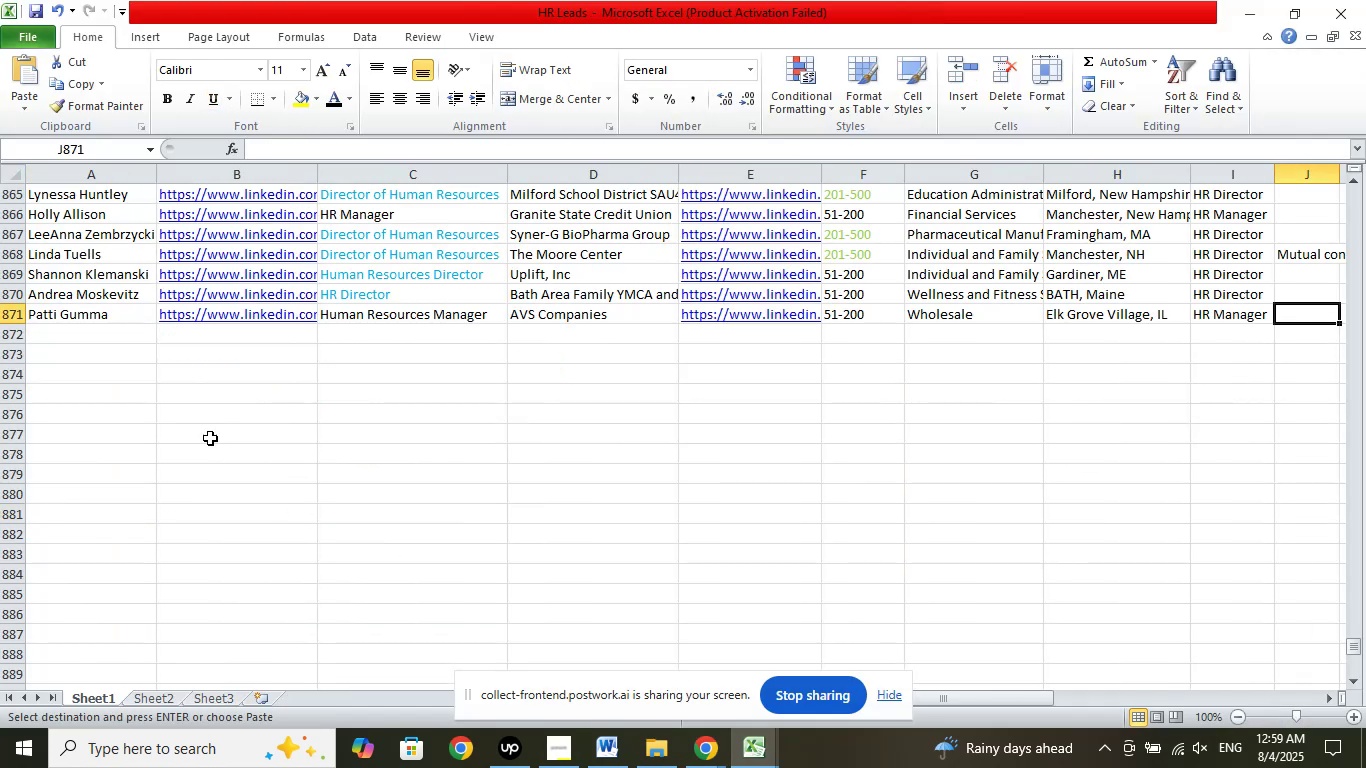 
left_click([86, 334])
 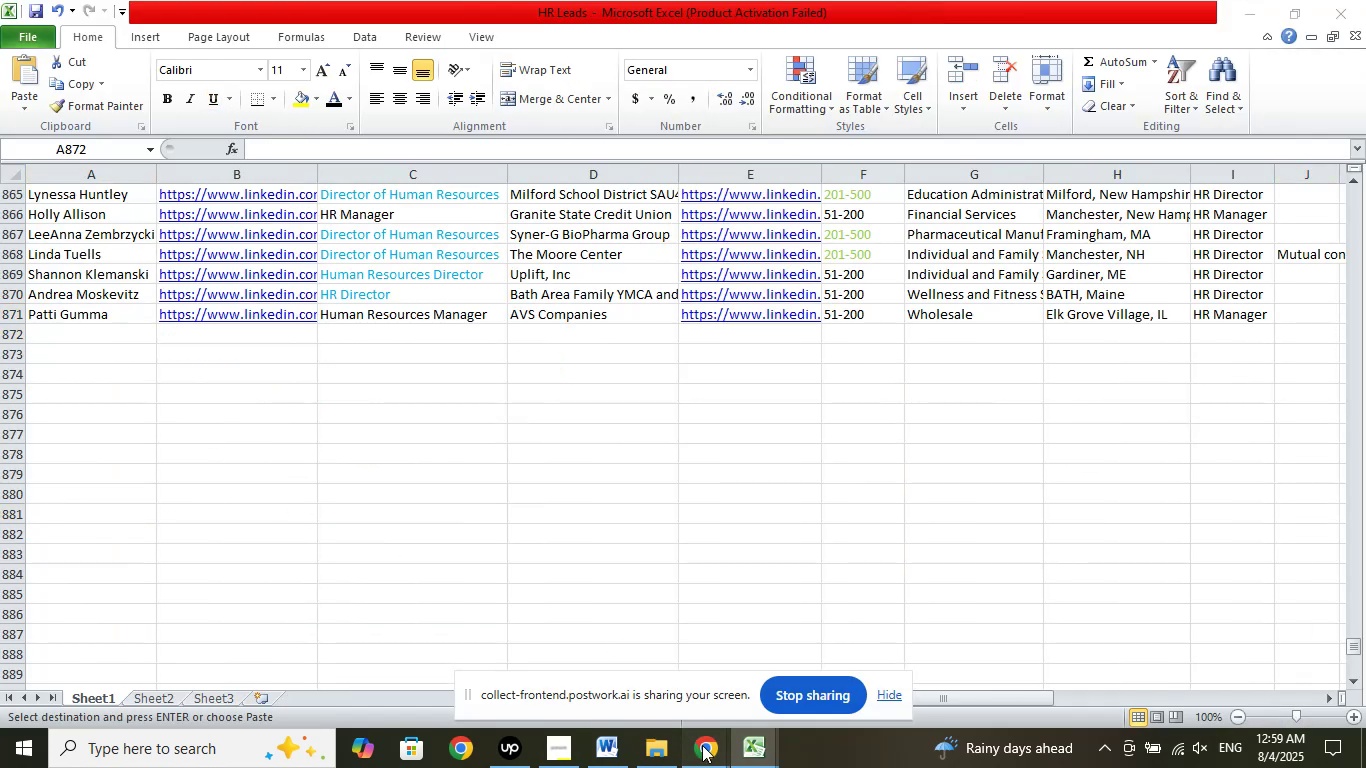 
left_click([613, 666])
 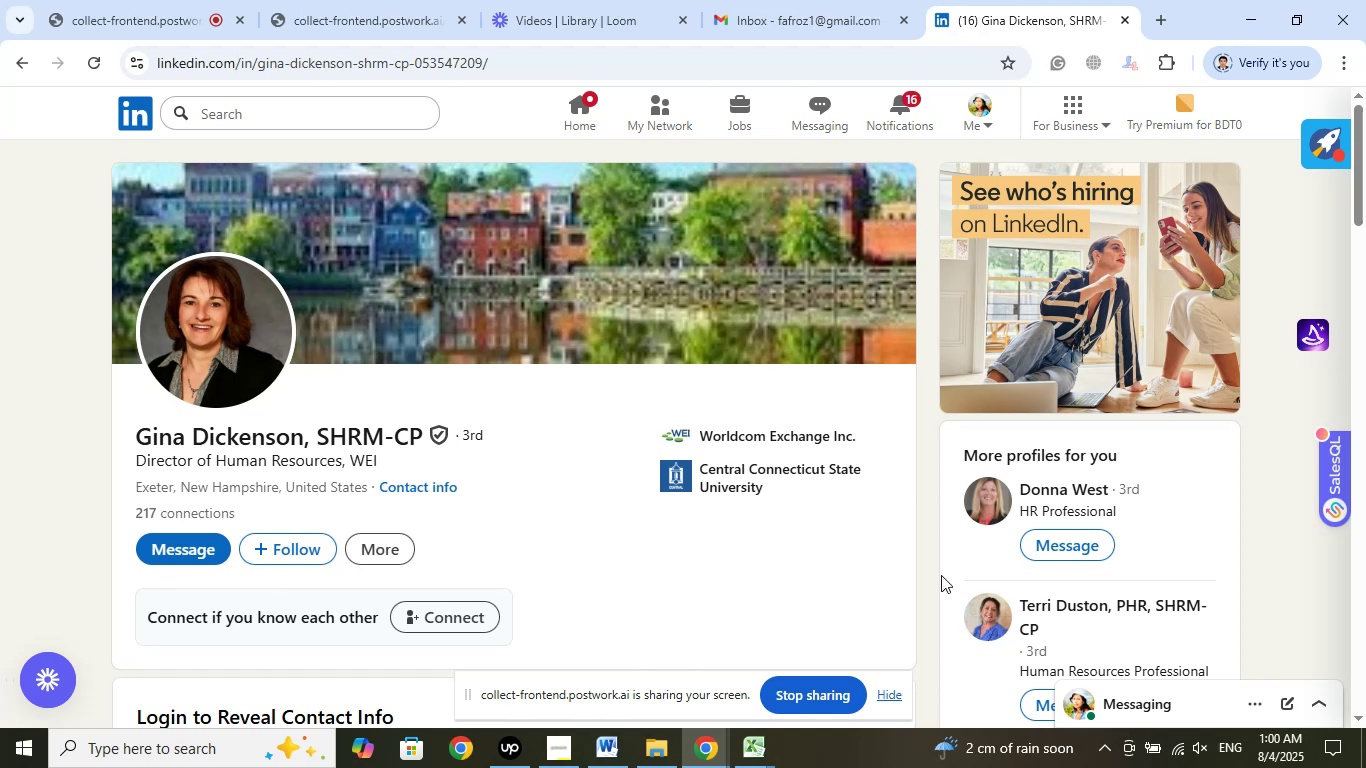 
wait(28.72)
 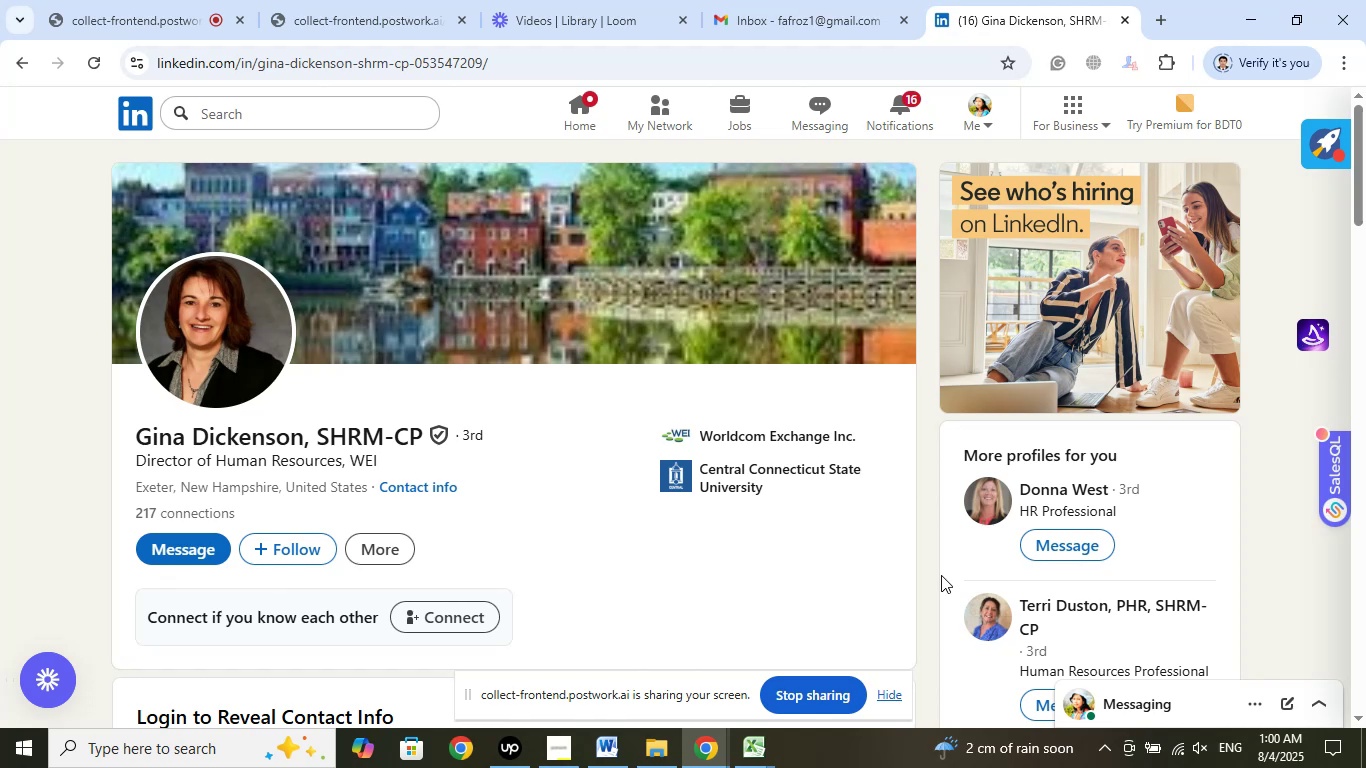 
double_click([678, 582])
 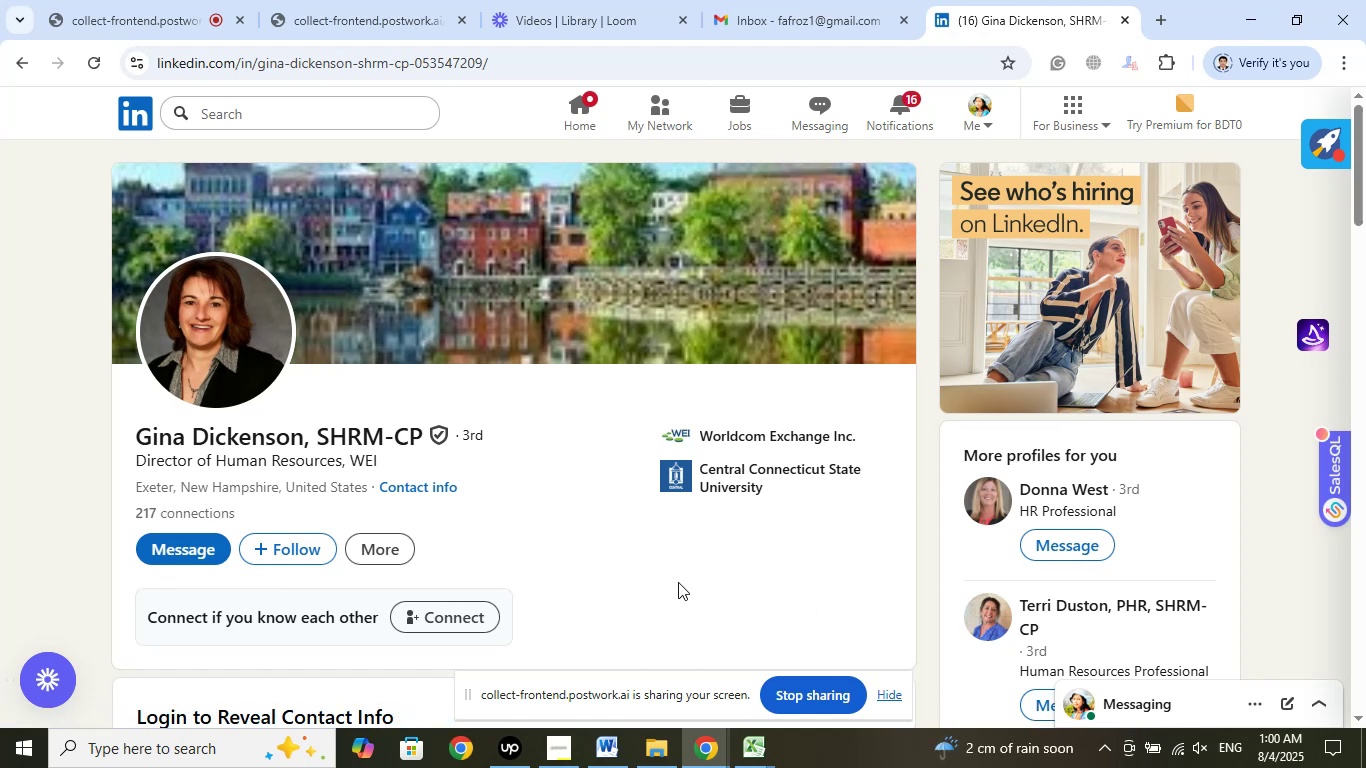 
wait(8.25)
 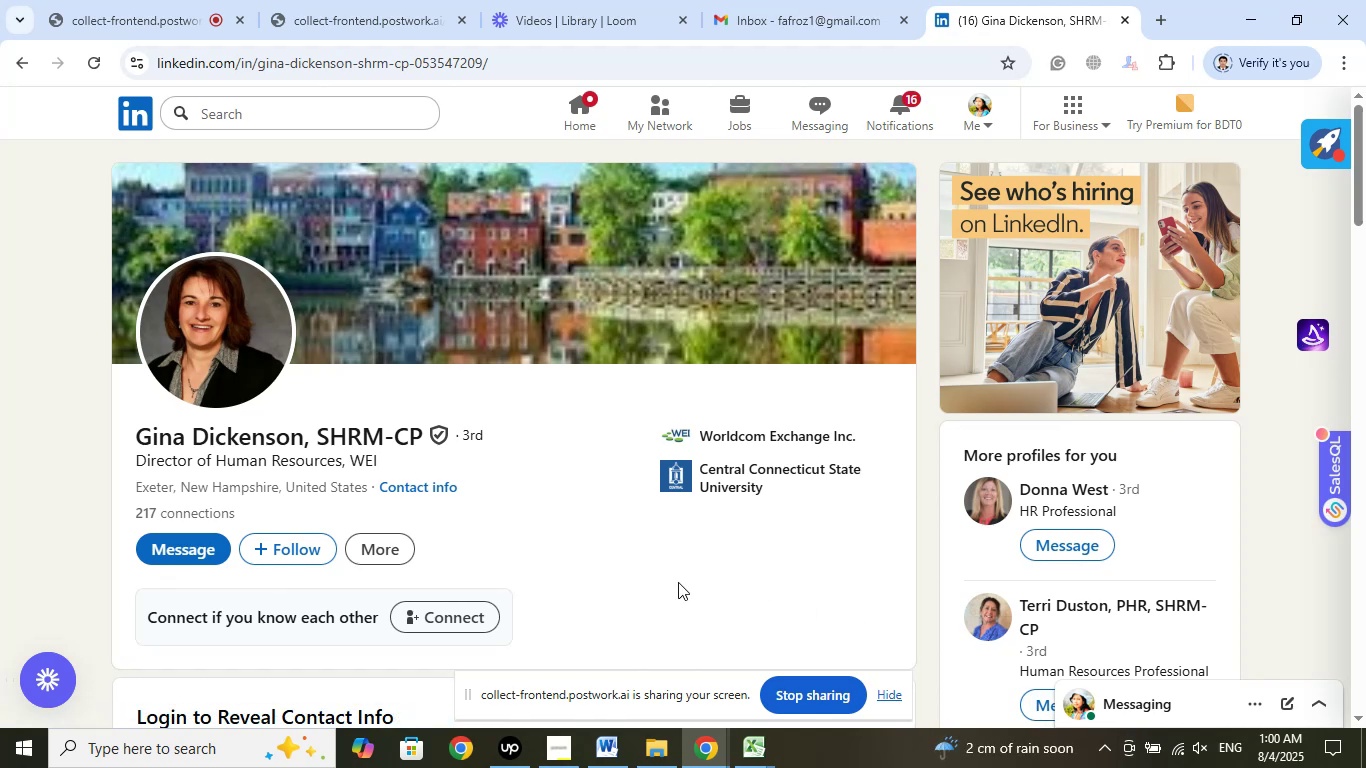 
left_click([587, 537])
 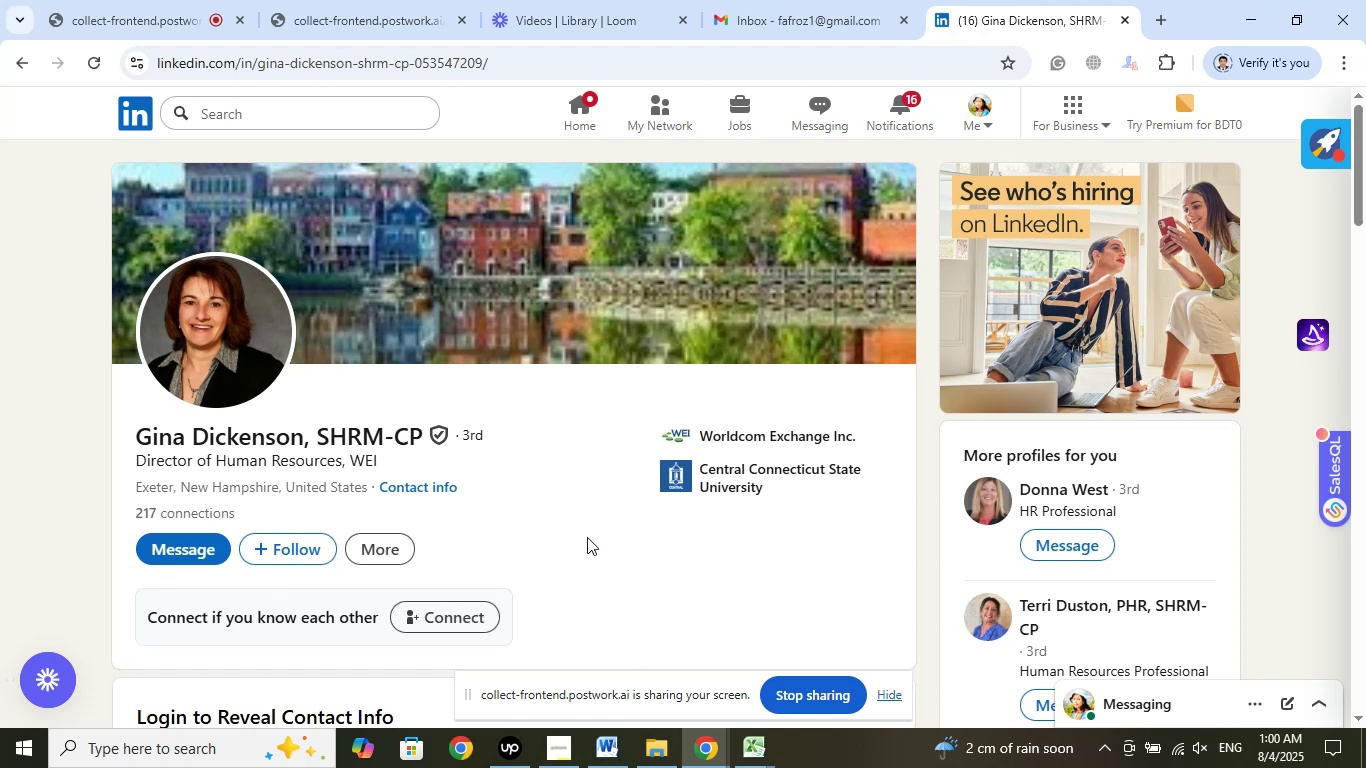 
left_click([712, 562])
 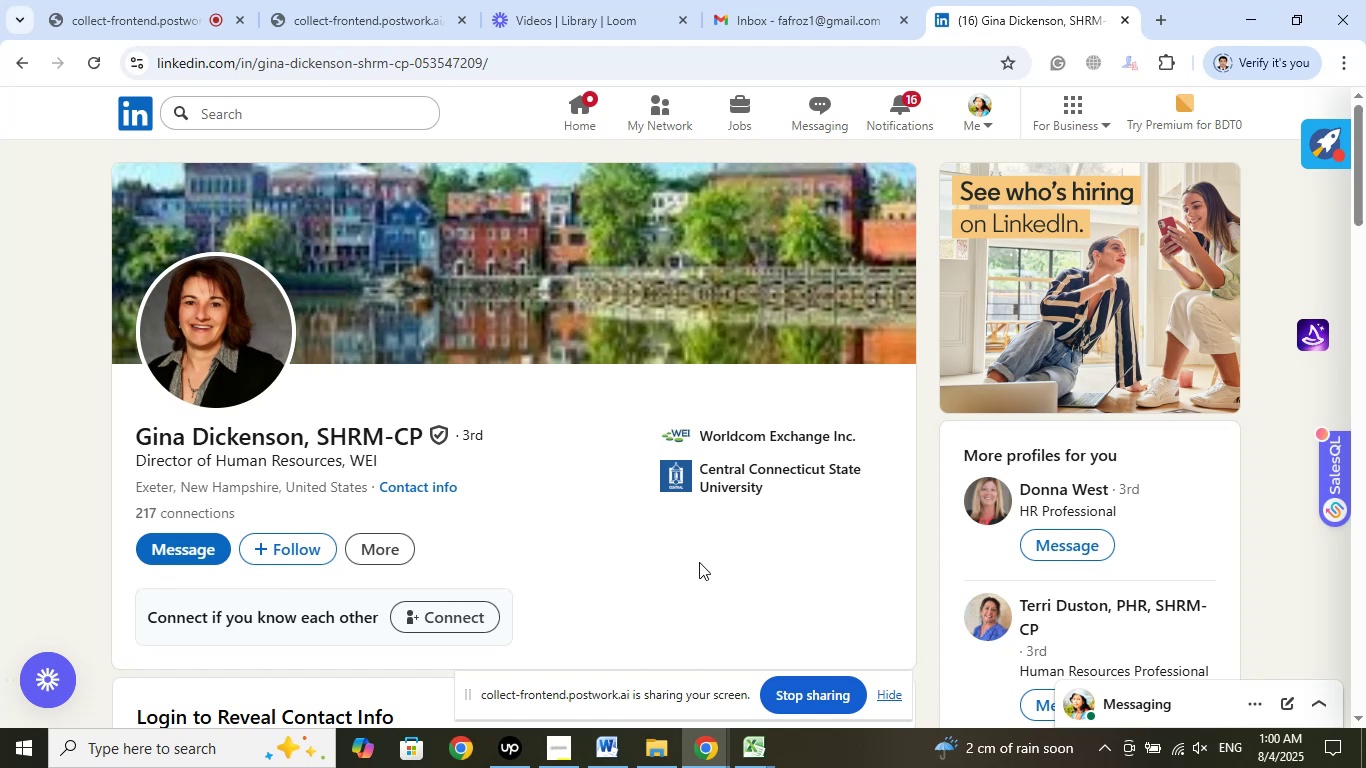 
left_click([581, 532])
 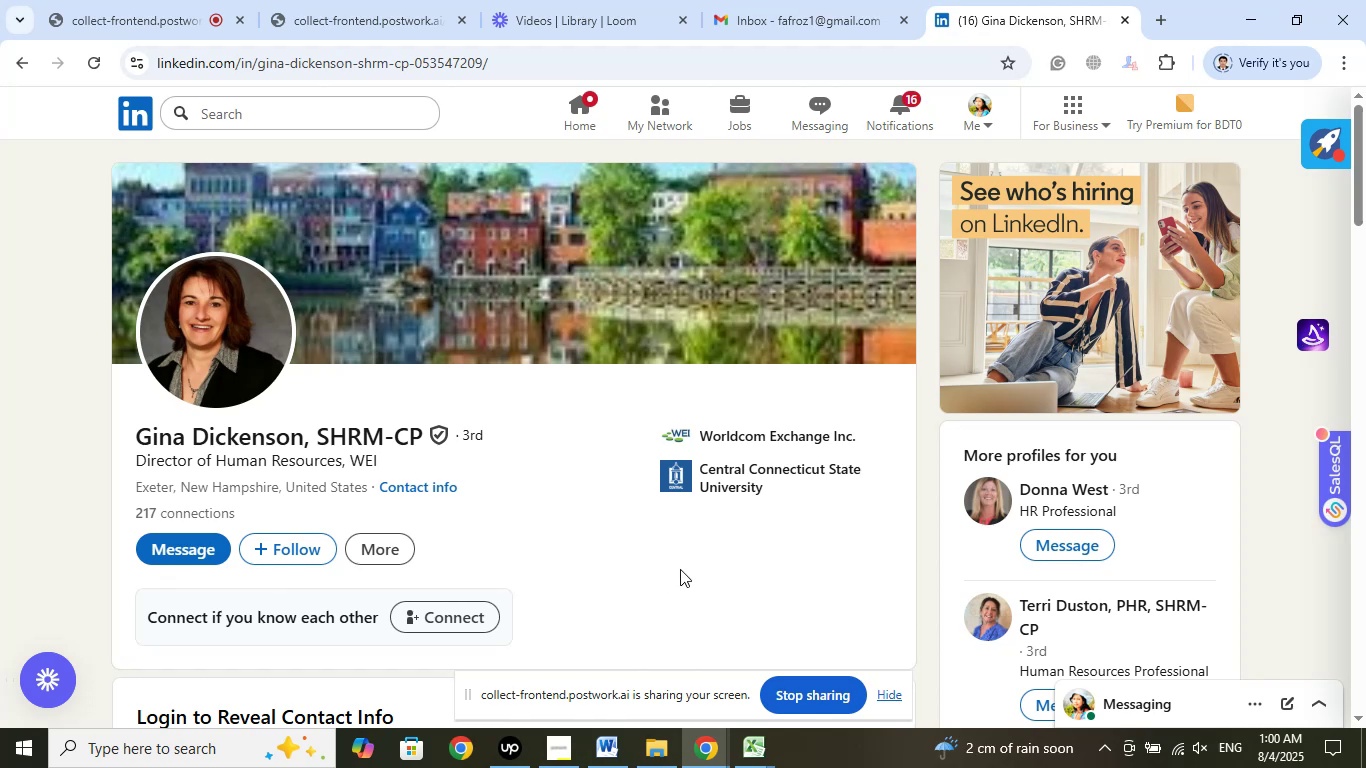 
left_click([680, 569])
 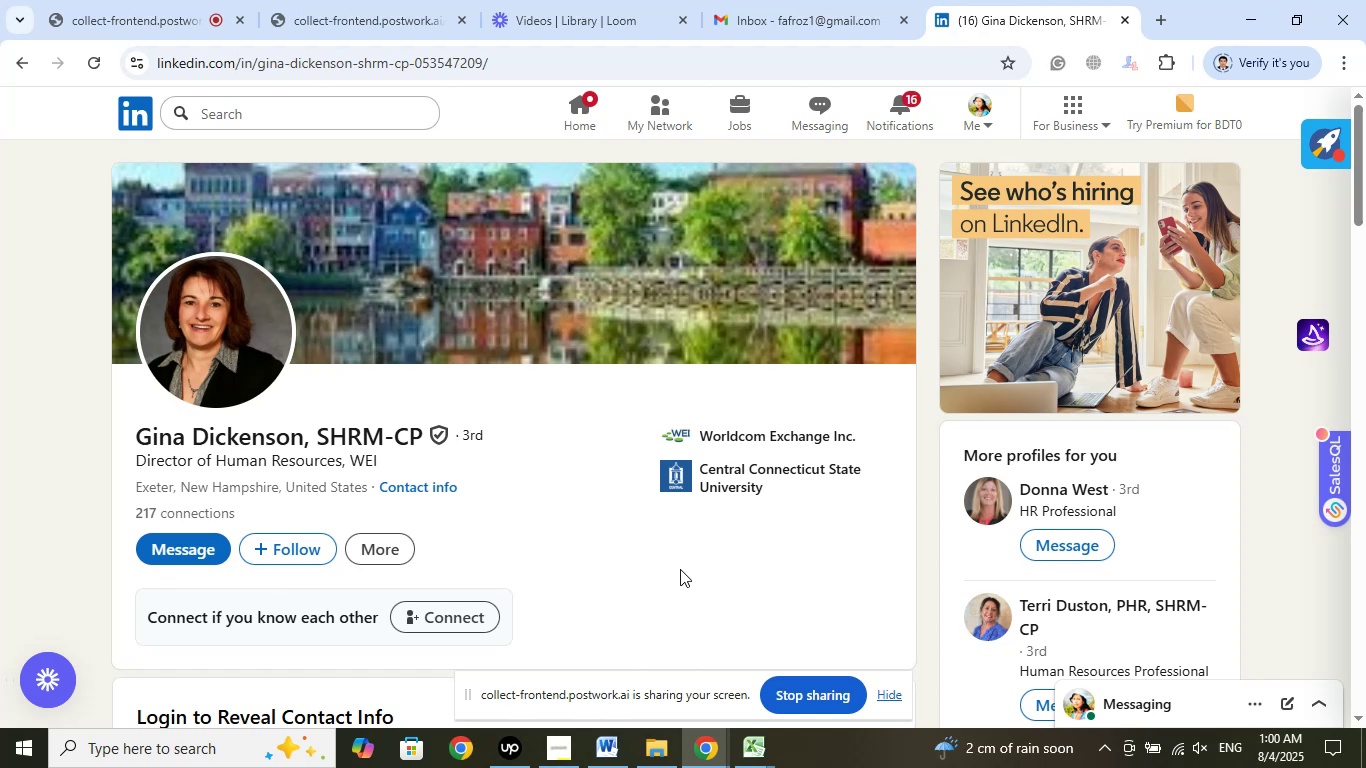 
wait(12.97)
 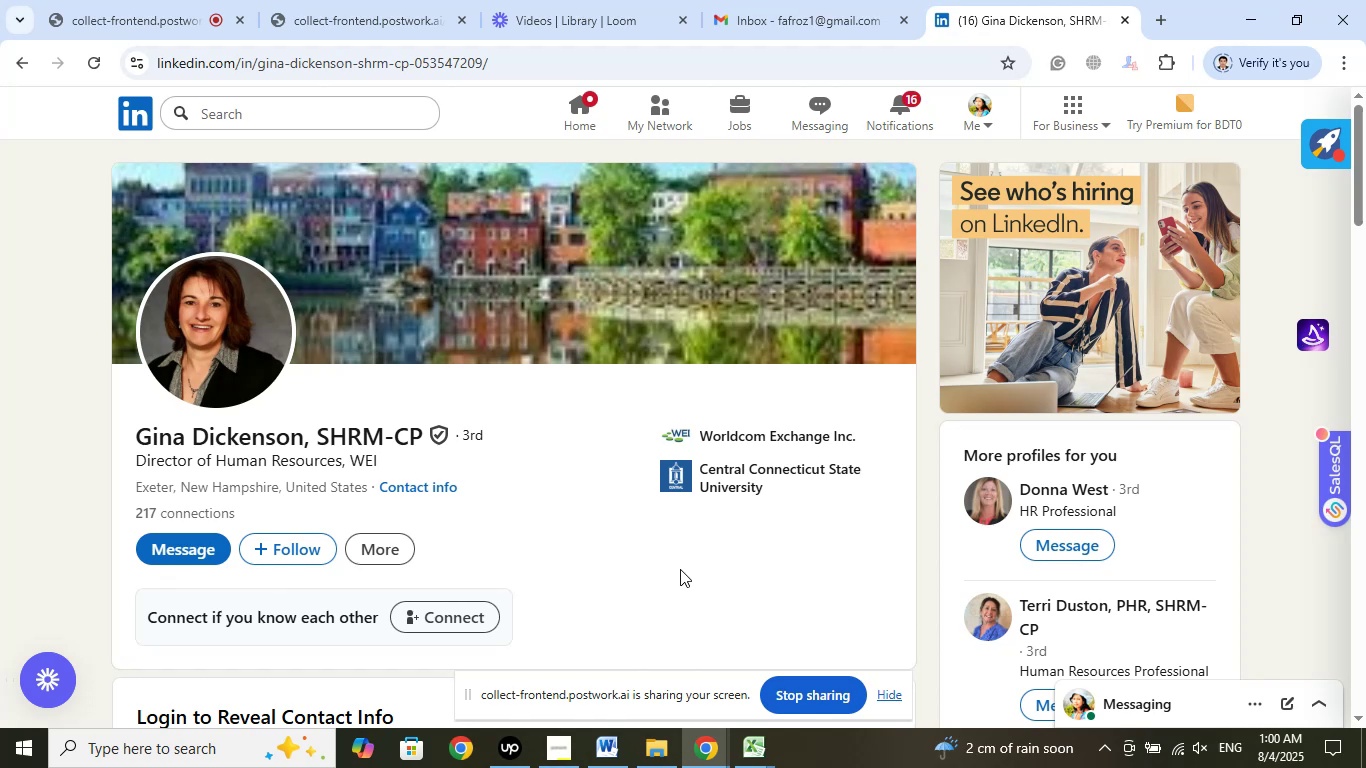 
left_click([817, 16])
 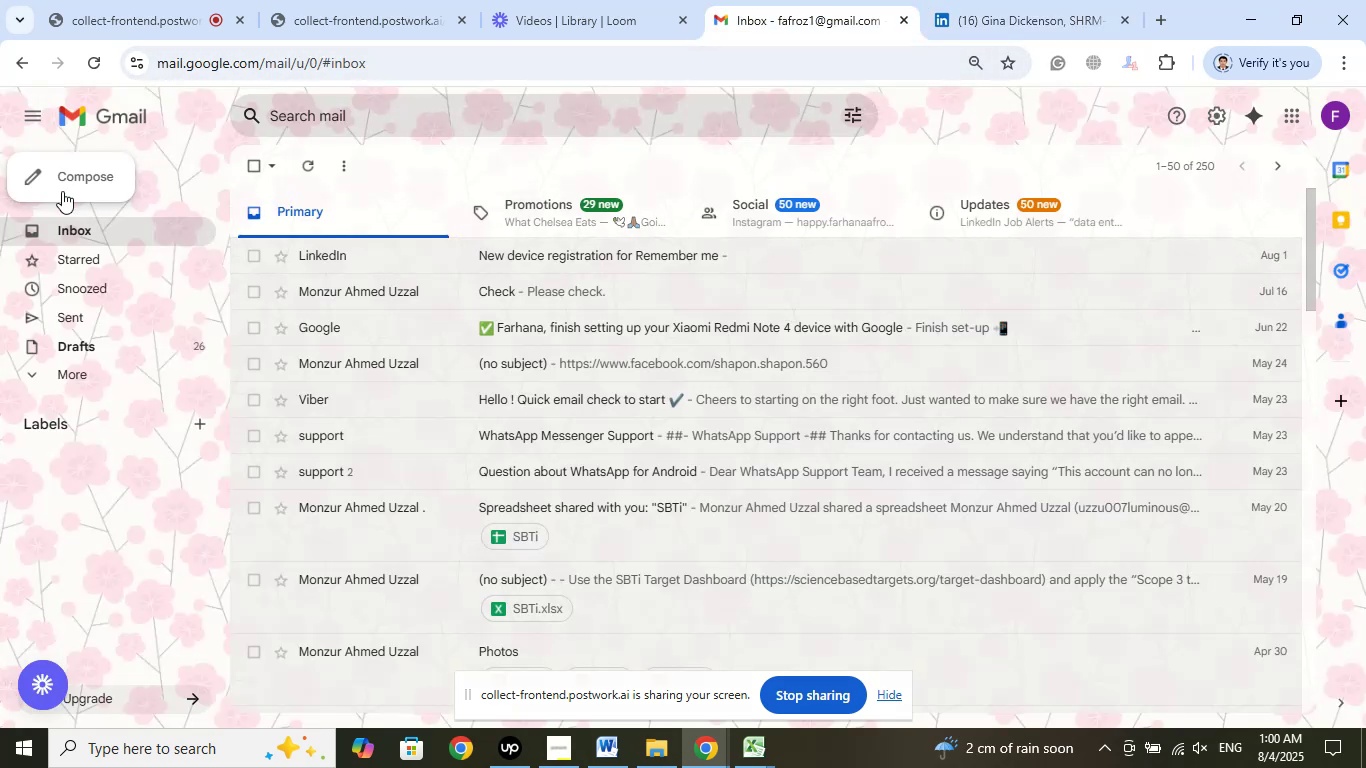 
wait(5.73)
 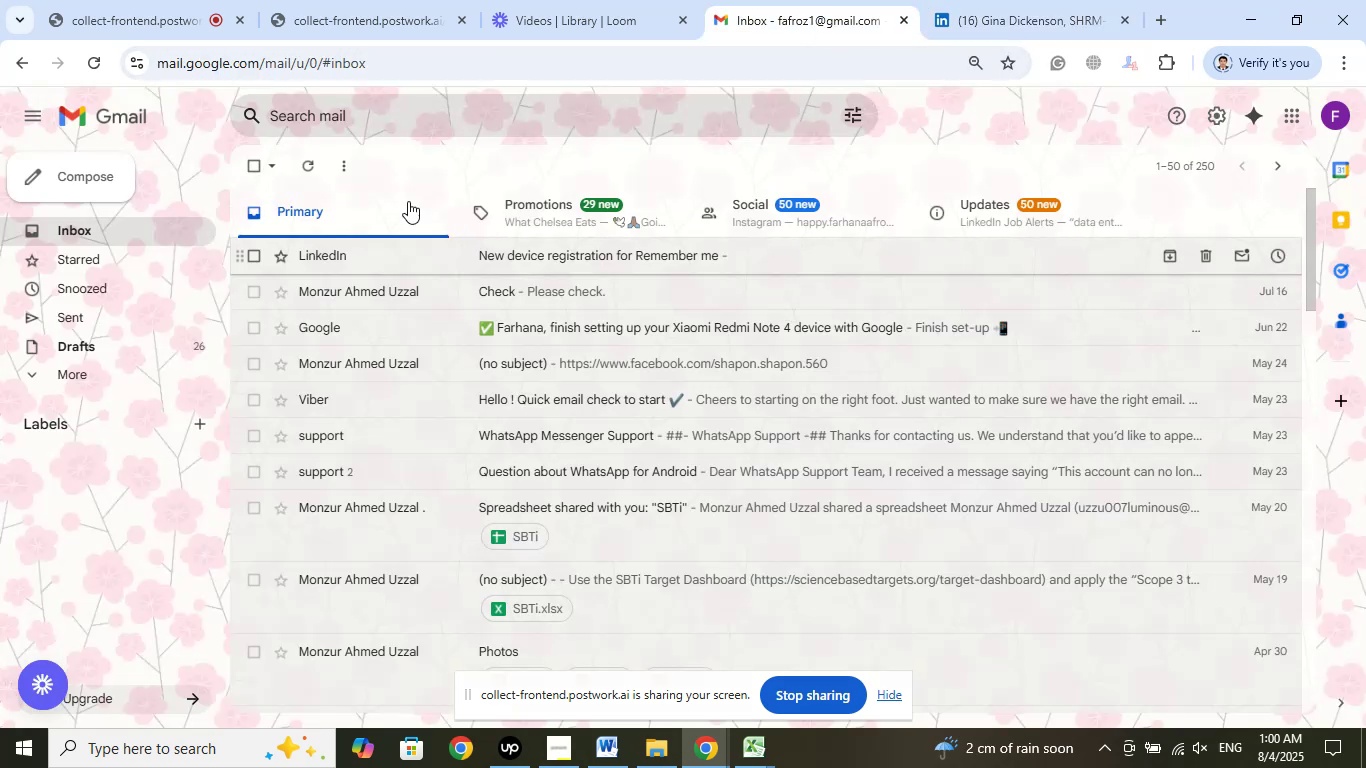 
mouse_move([575, 753])
 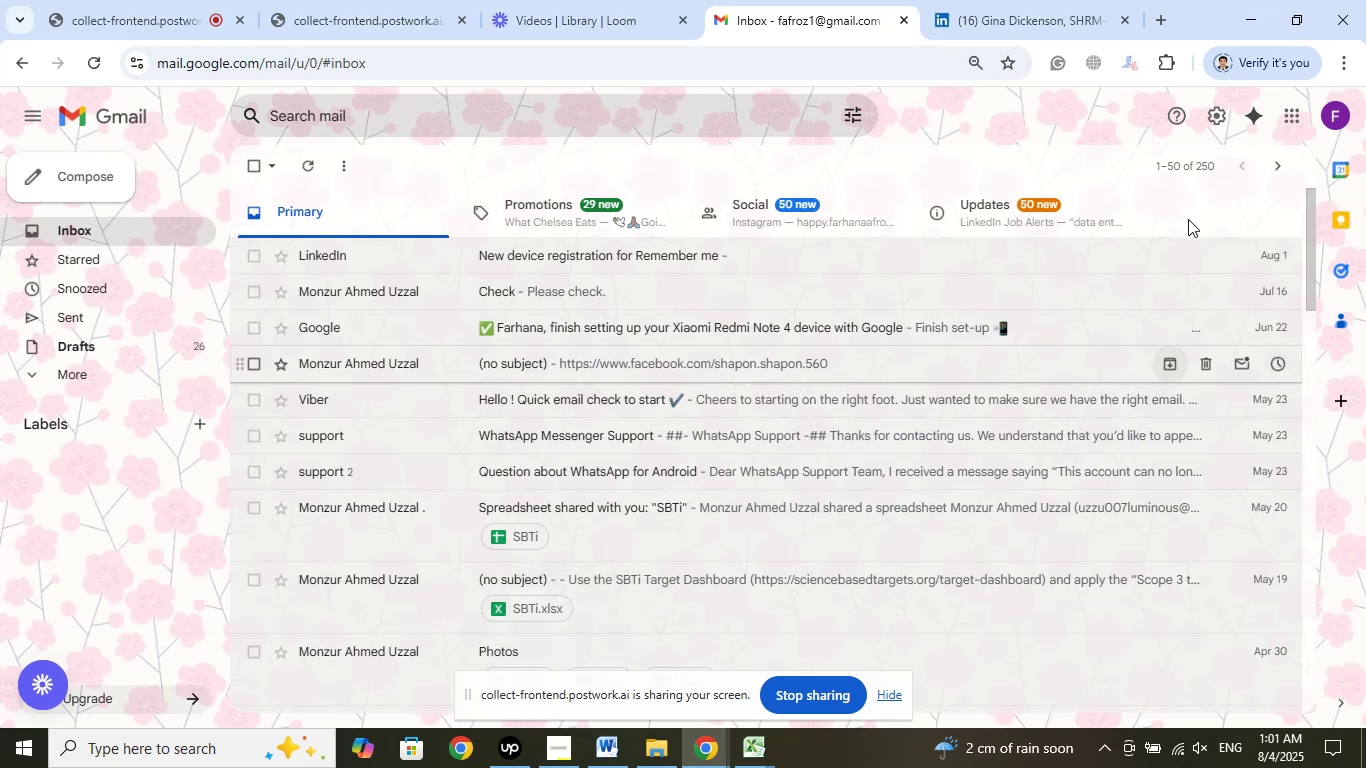 
mouse_move([1297, 112])
 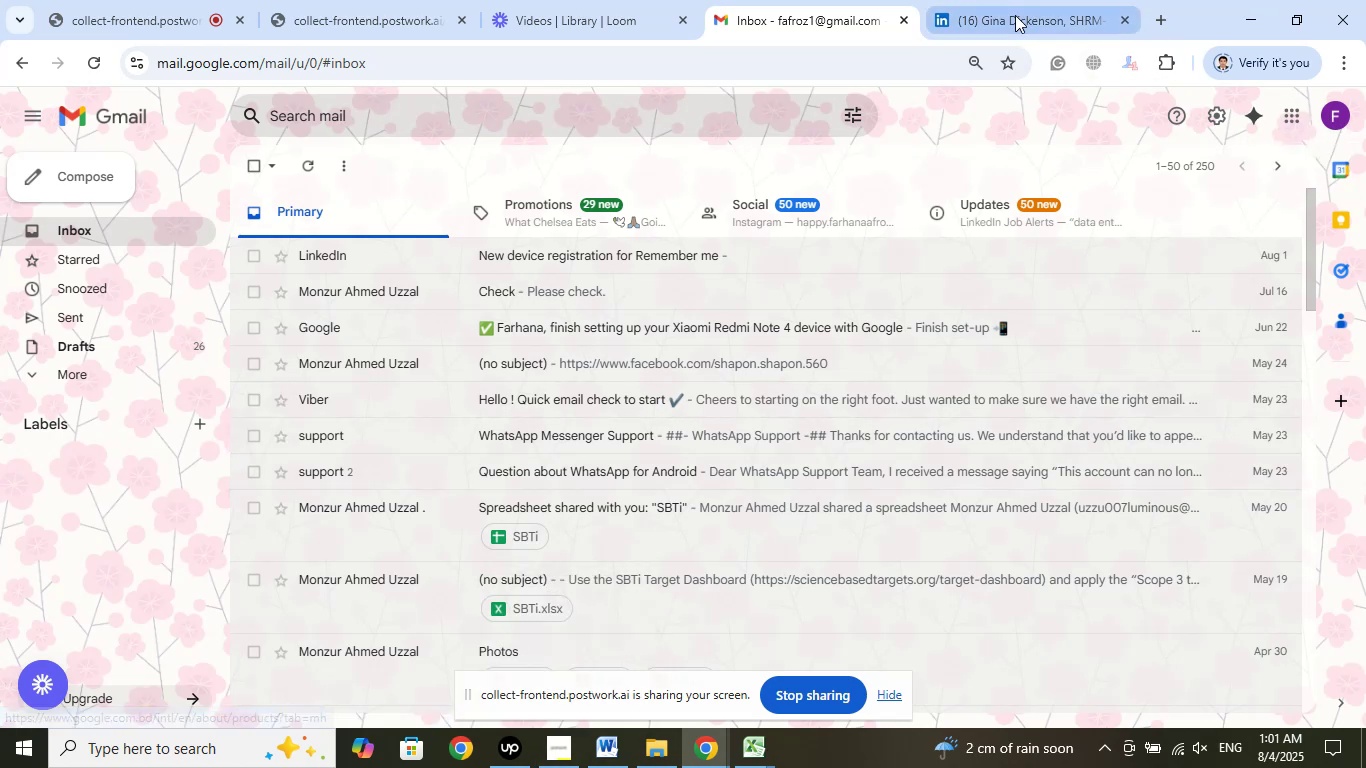 
left_click([1013, 11])
 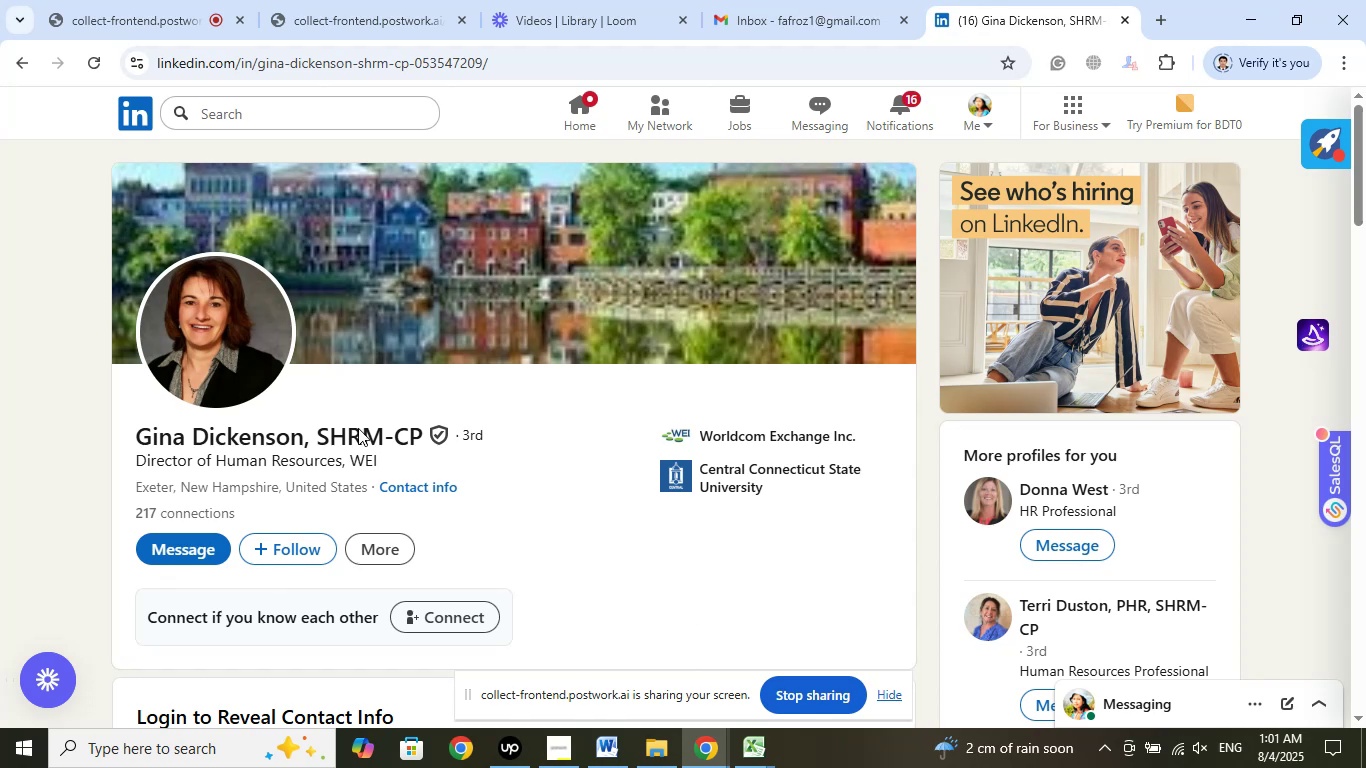 
wait(6.57)
 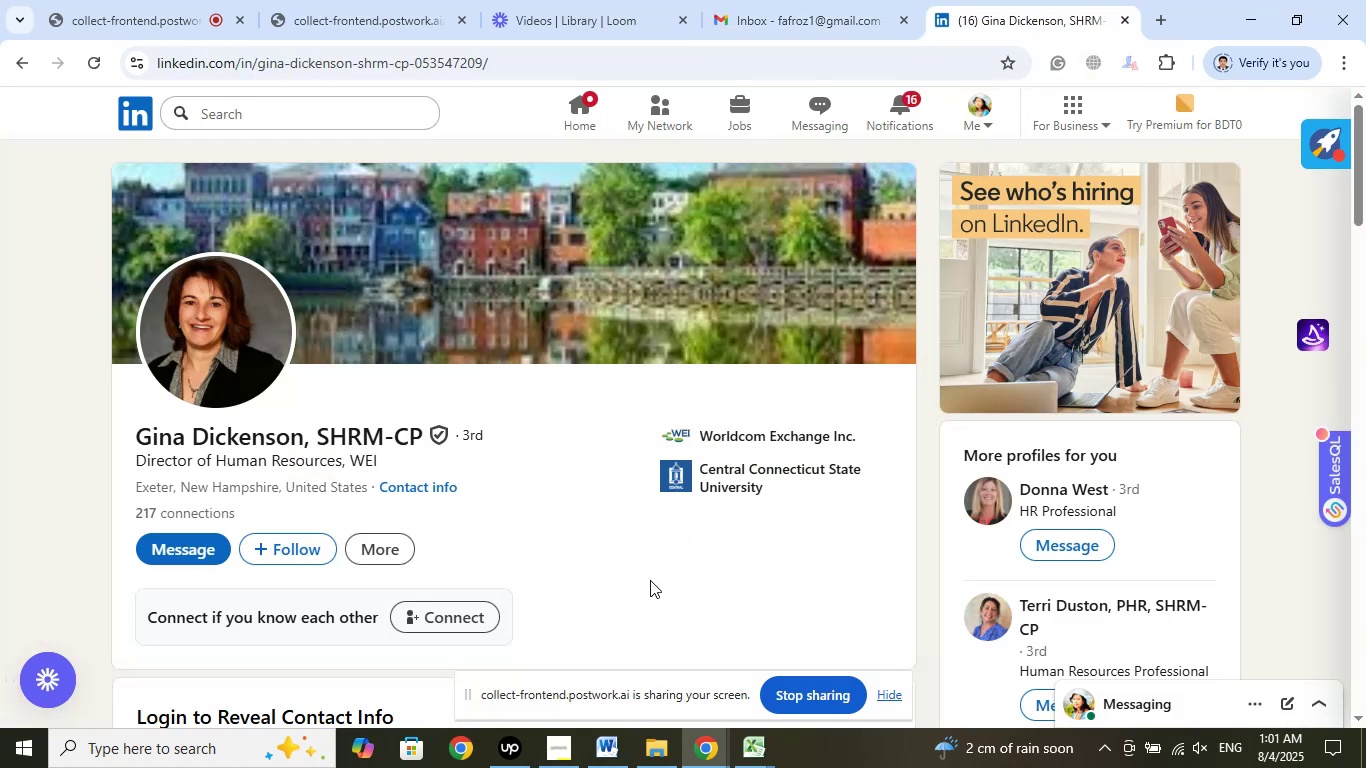 
scroll: coordinate [933, 567], scroll_direction: down, amount: 5.0
 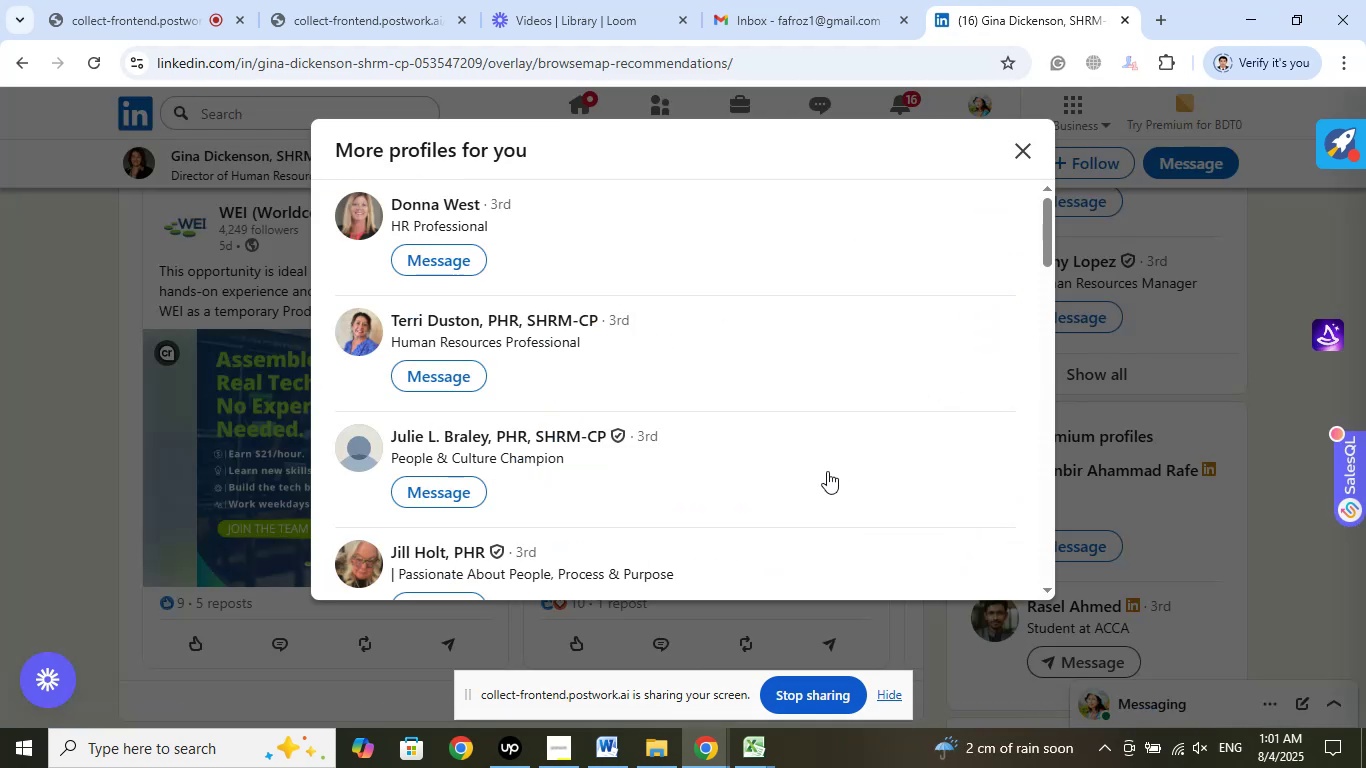 
wait(7.67)
 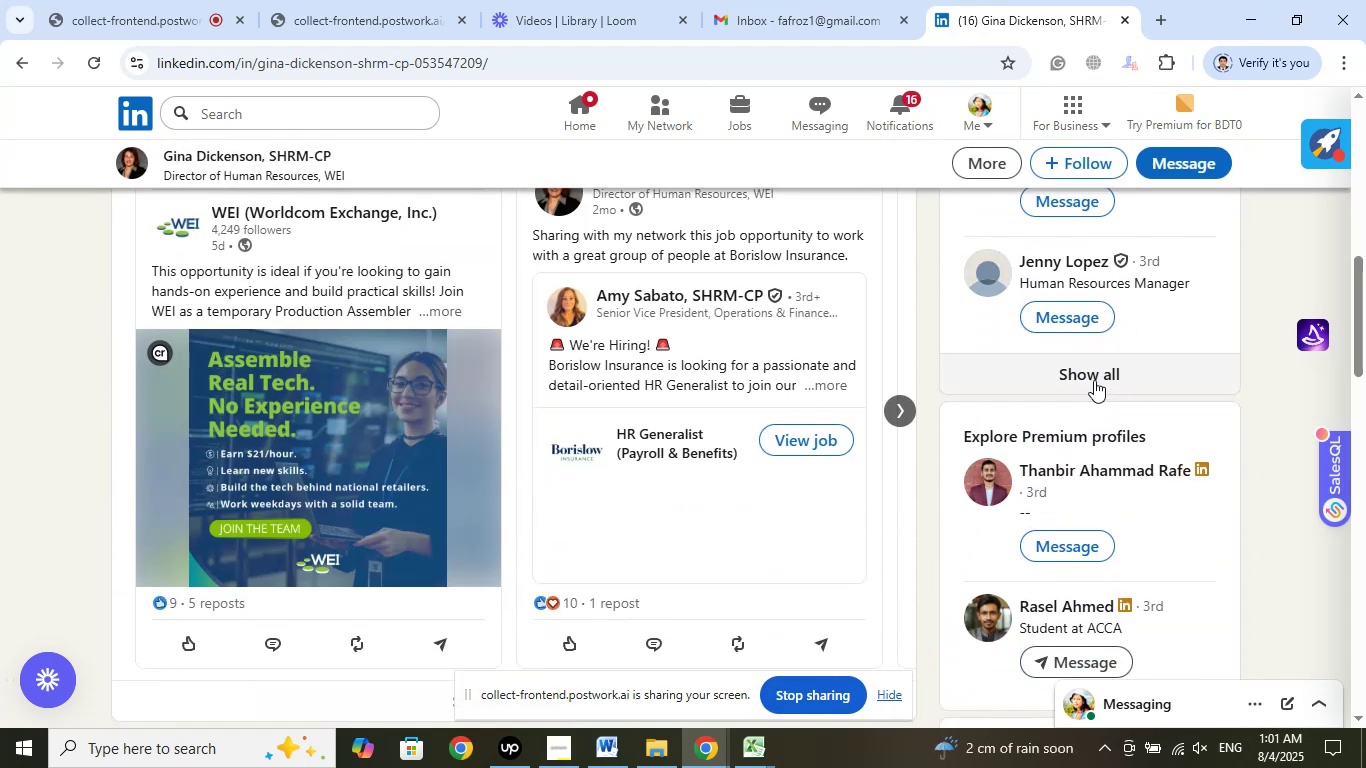 
scroll: coordinate [837, 446], scroll_direction: down, amount: 1.0
 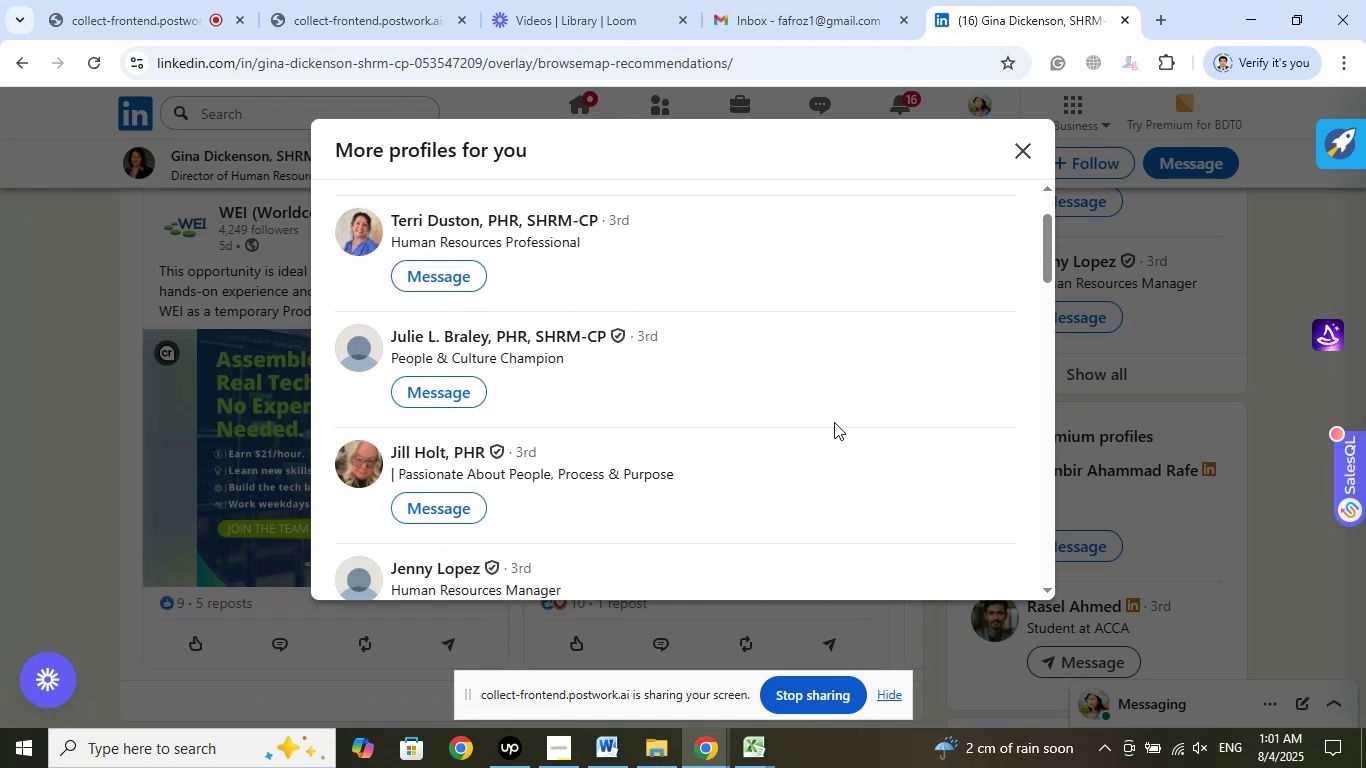 
wait(10.71)
 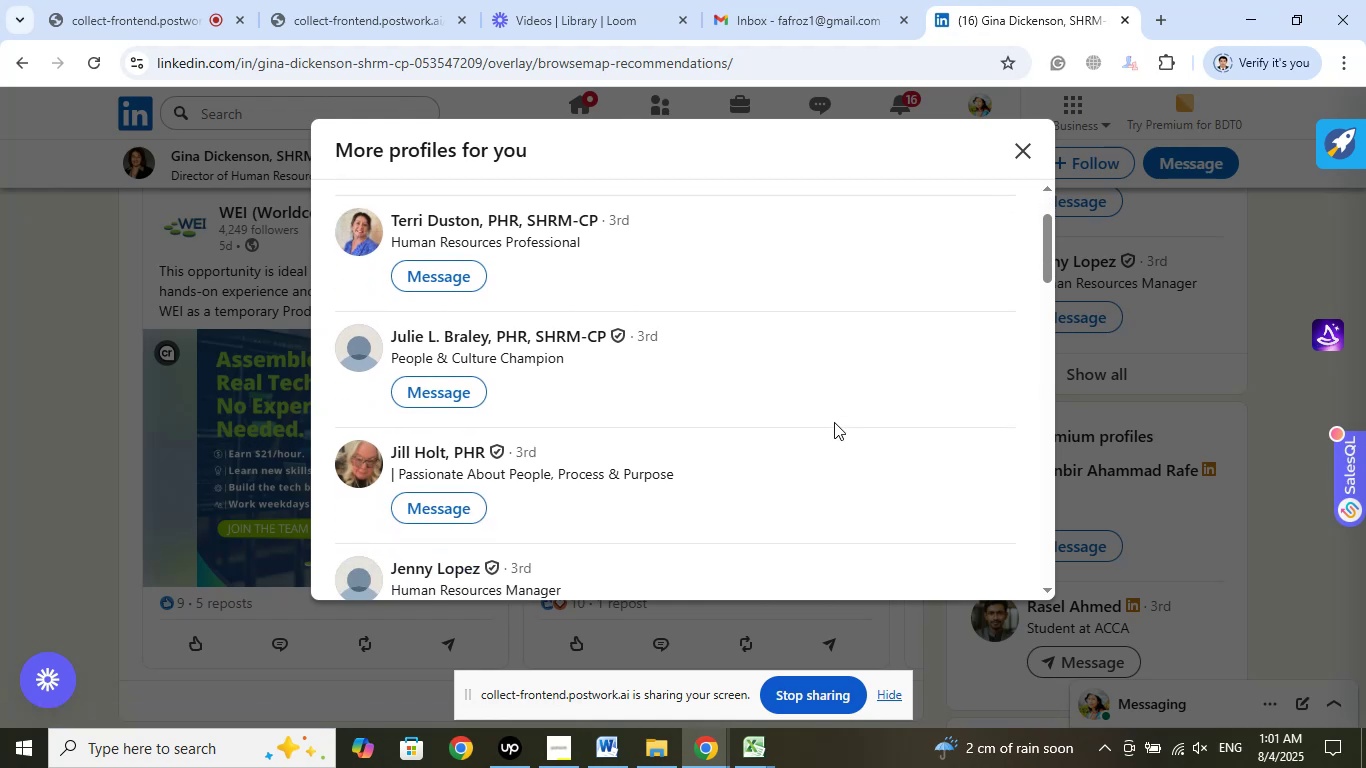 
scroll: coordinate [834, 422], scroll_direction: down, amount: 3.0
 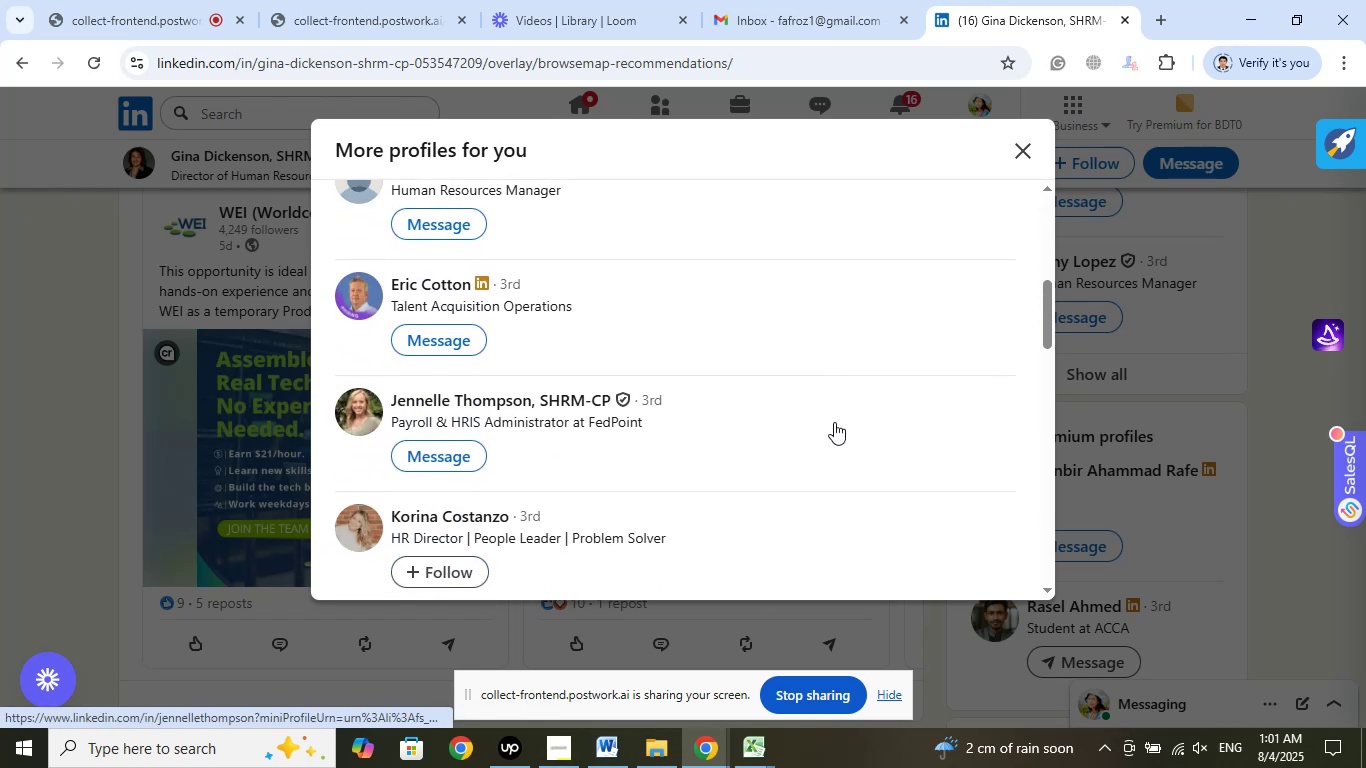 
scroll: coordinate [834, 422], scroll_direction: up, amount: 4.0
 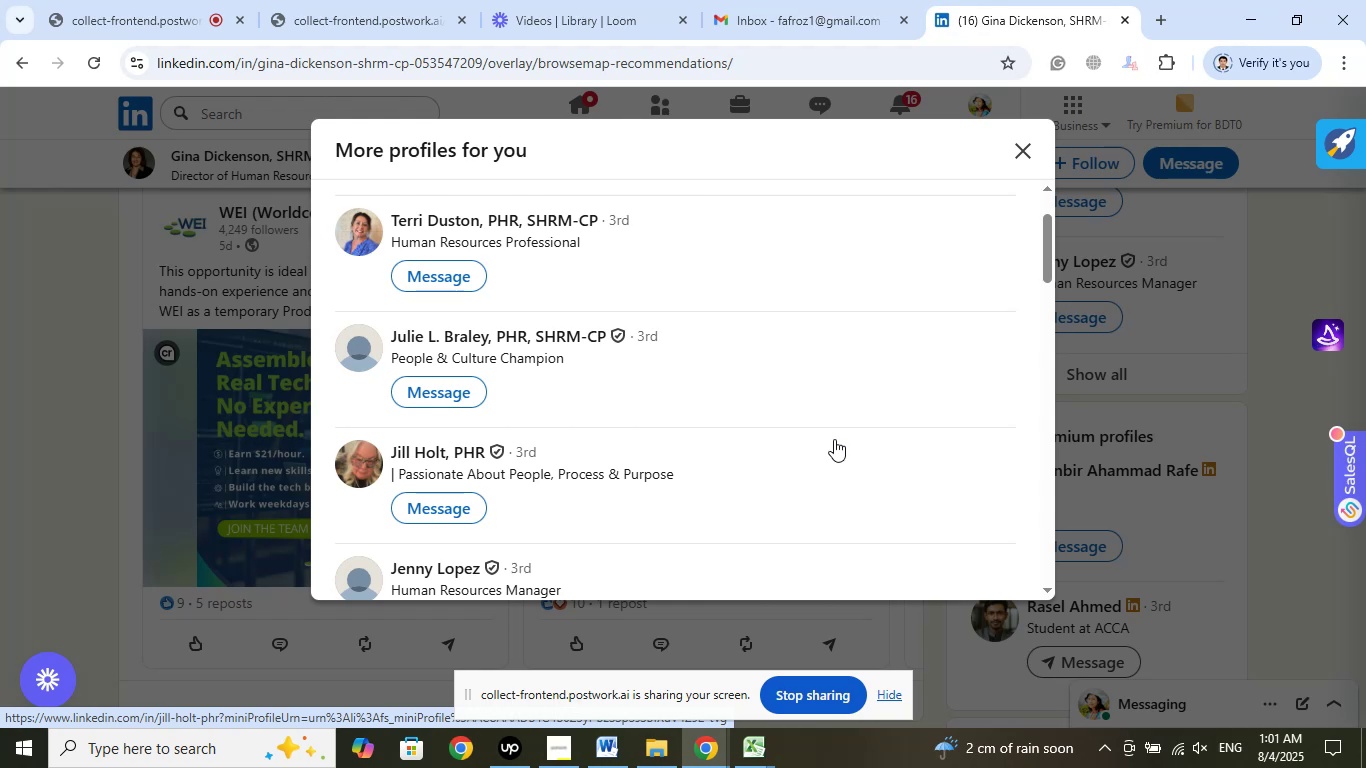 
wait(12.38)
 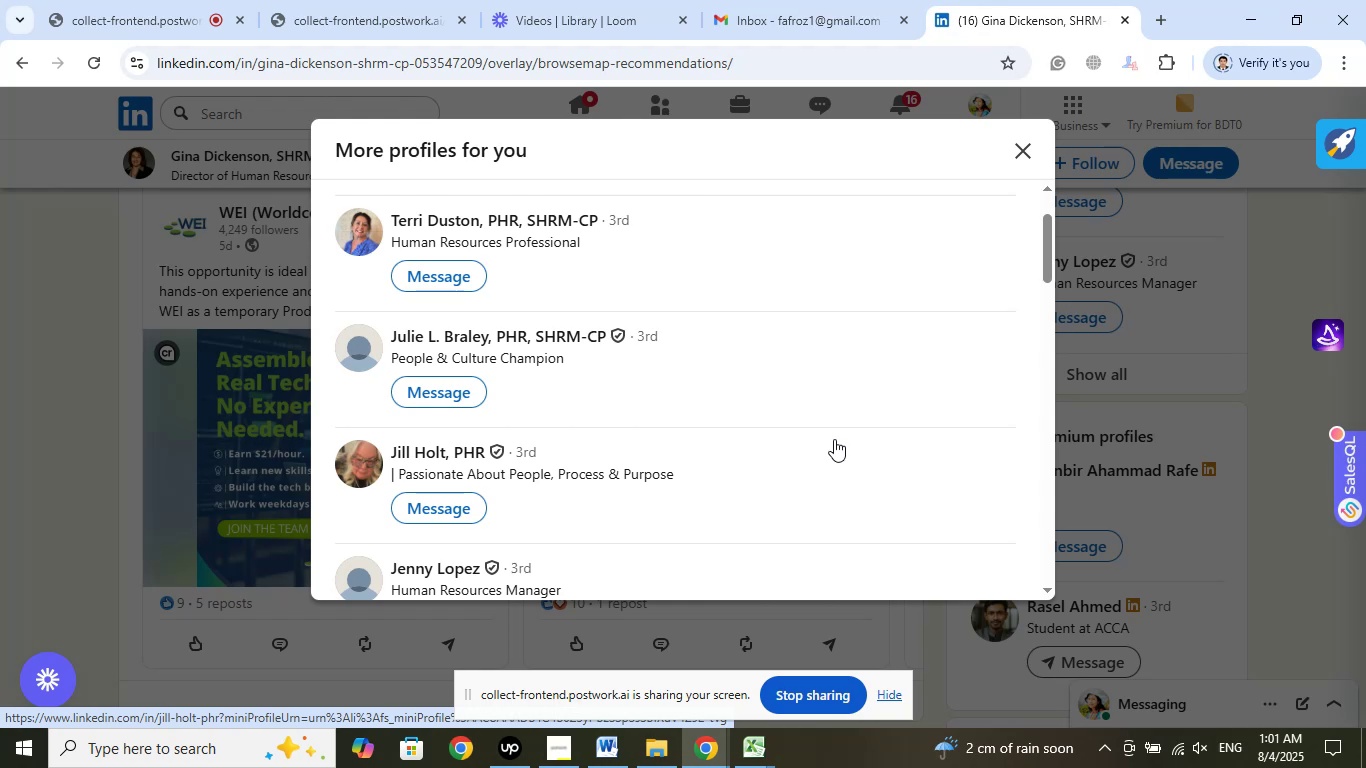 
scroll: coordinate [752, 439], scroll_direction: up, amount: 11.0
 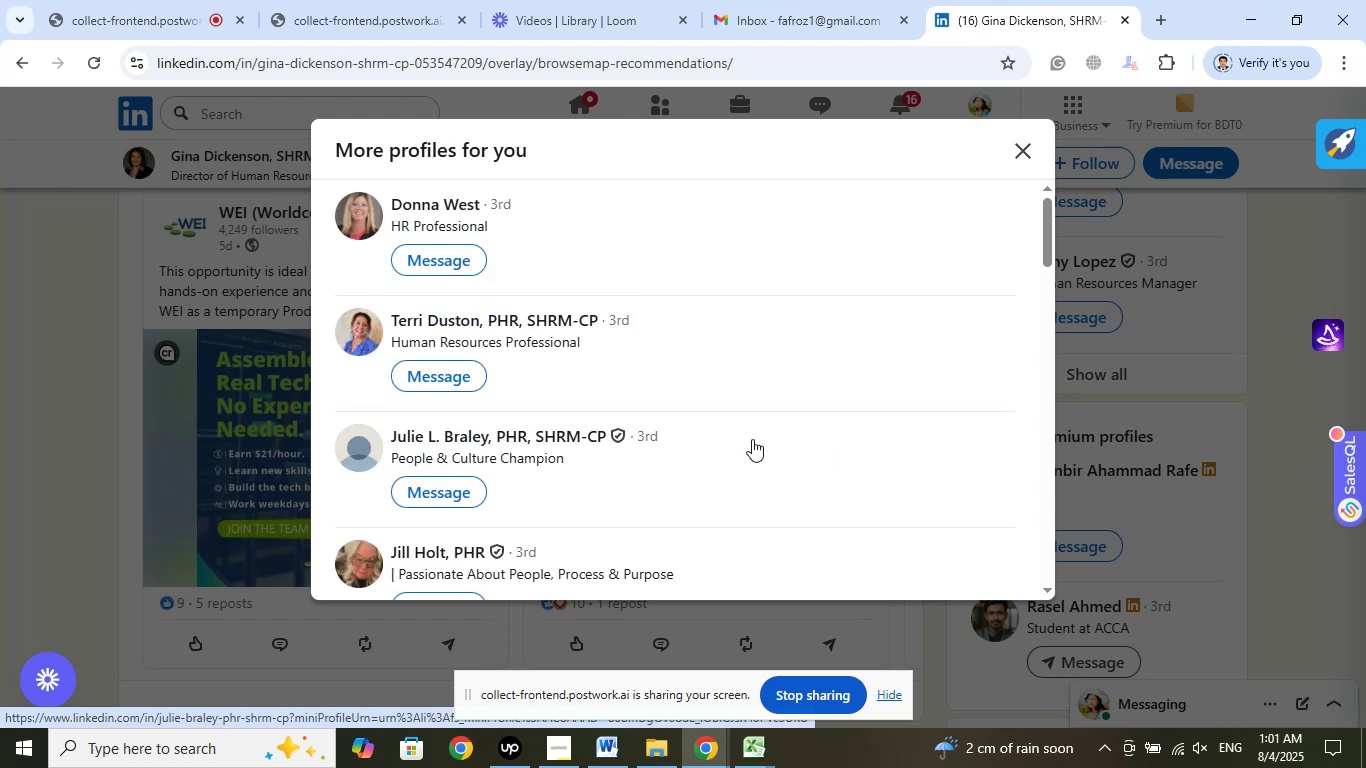 
scroll: coordinate [755, 438], scroll_direction: down, amount: 3.0
 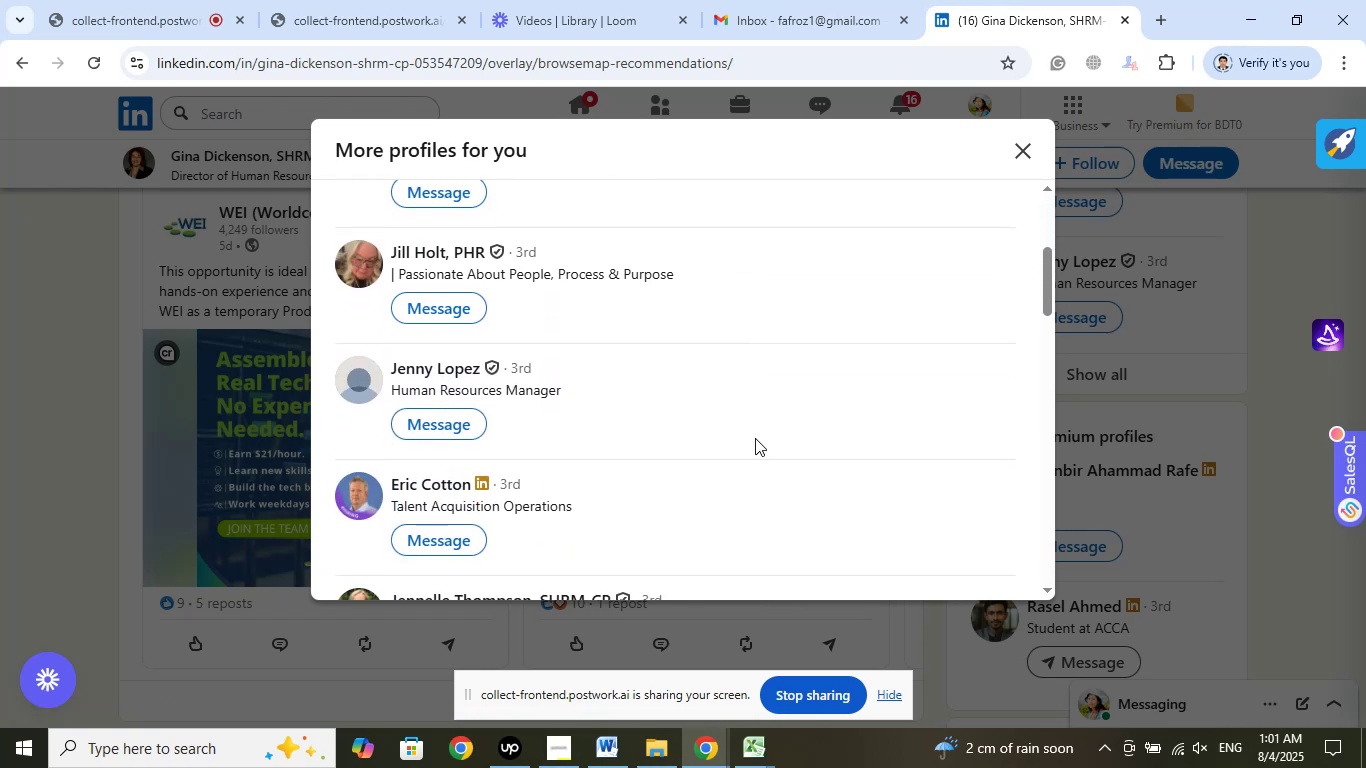 
scroll: coordinate [755, 438], scroll_direction: up, amount: 2.0
 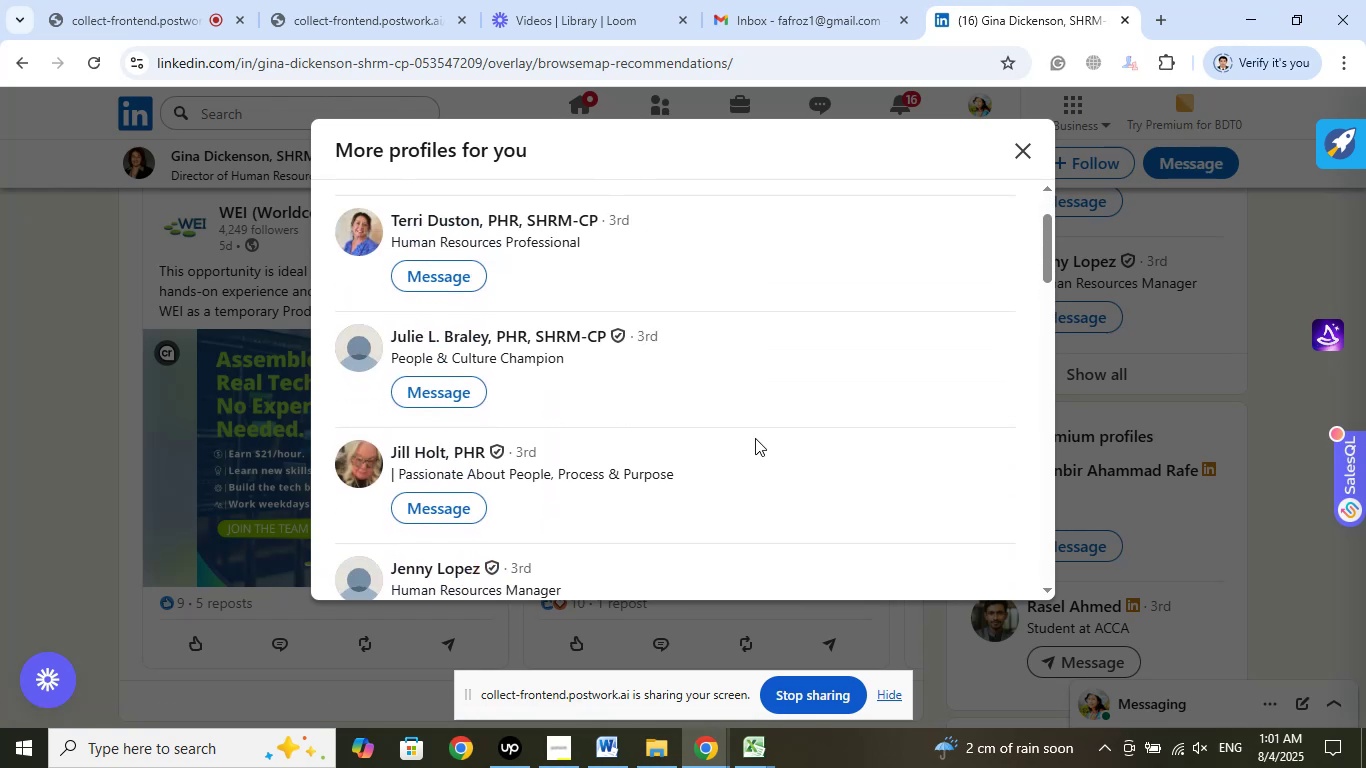 
scroll: coordinate [755, 438], scroll_direction: down, amount: 4.0
 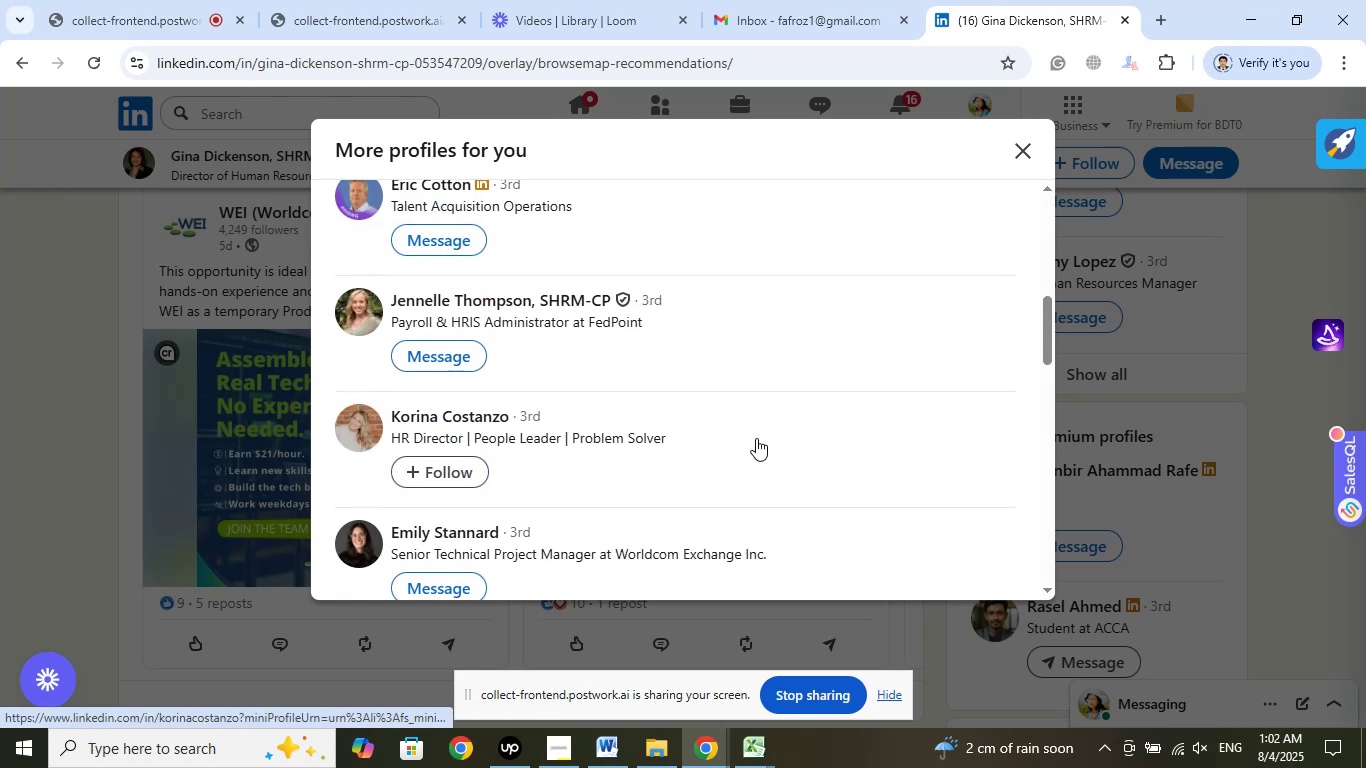 
right_click([461, 418])
 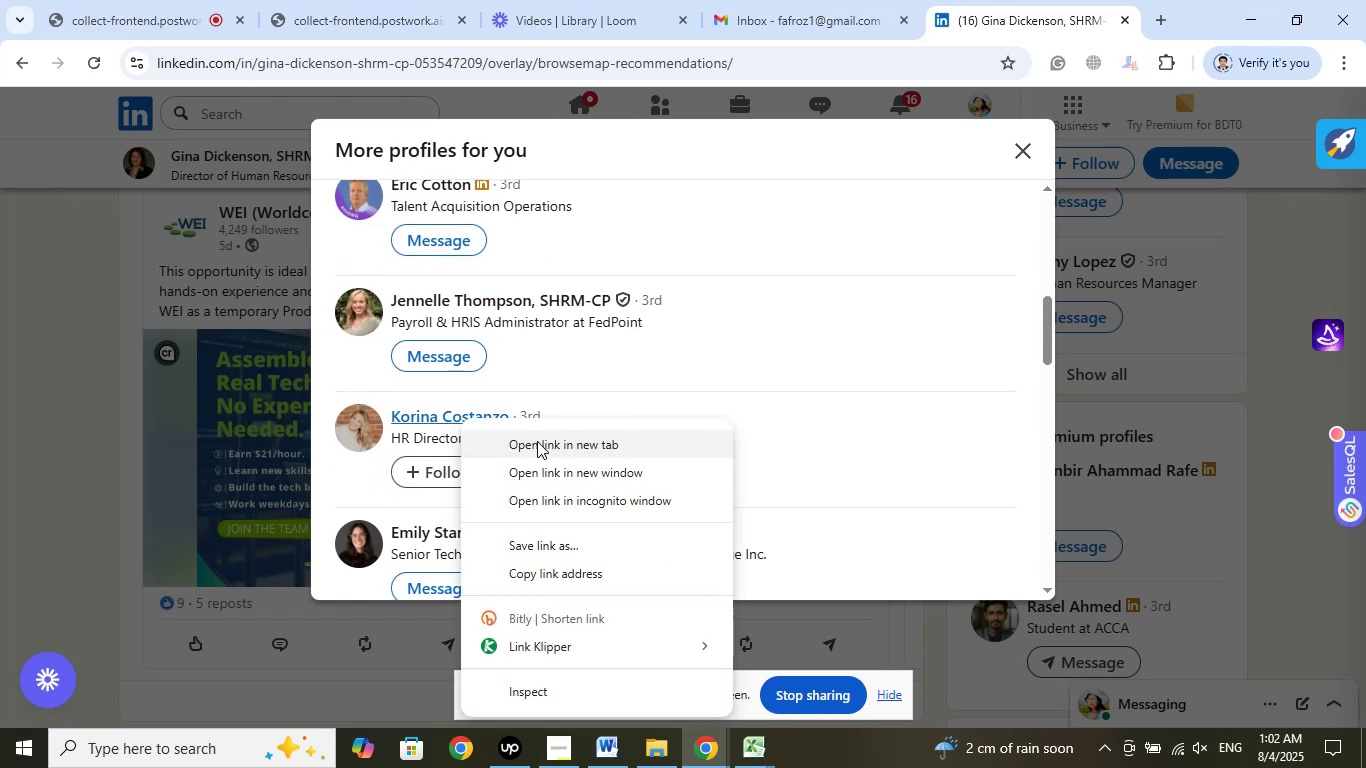 
left_click([537, 441])
 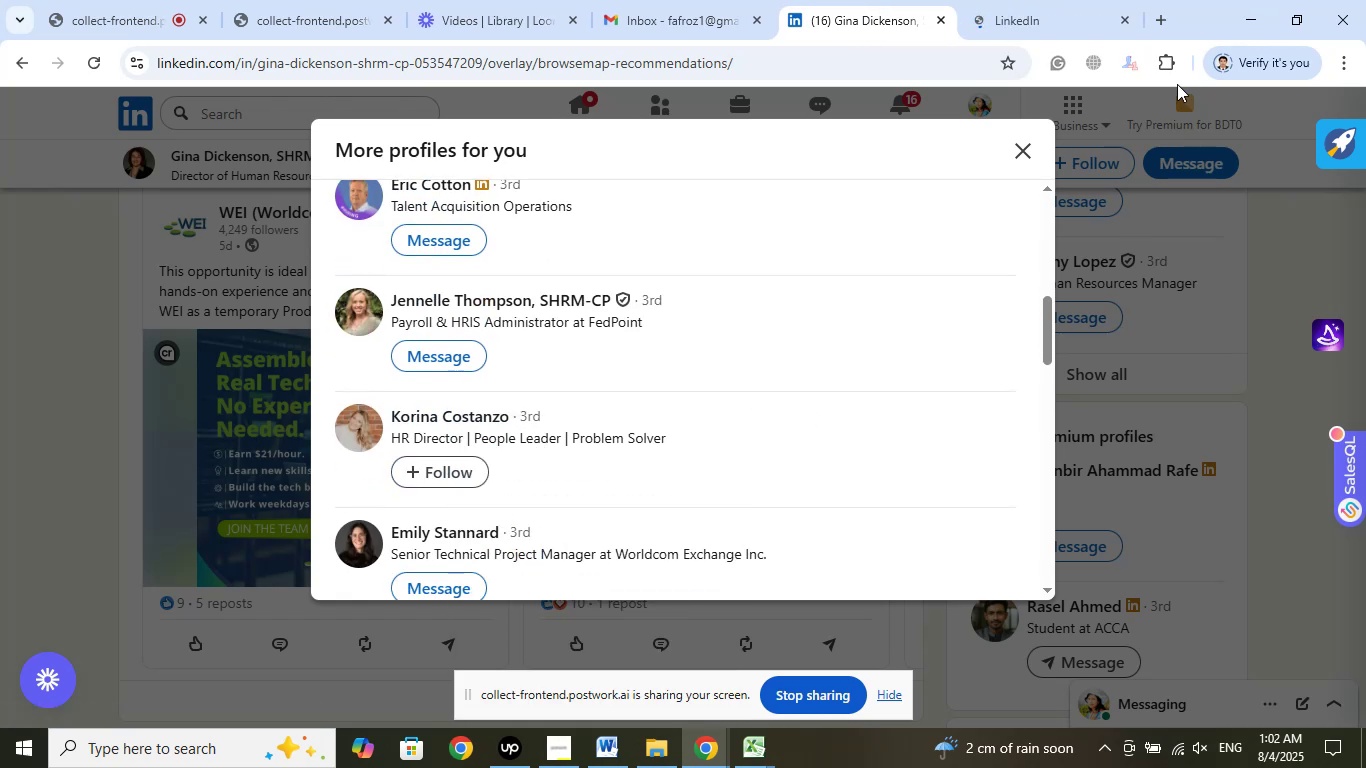 
left_click([1029, 23])
 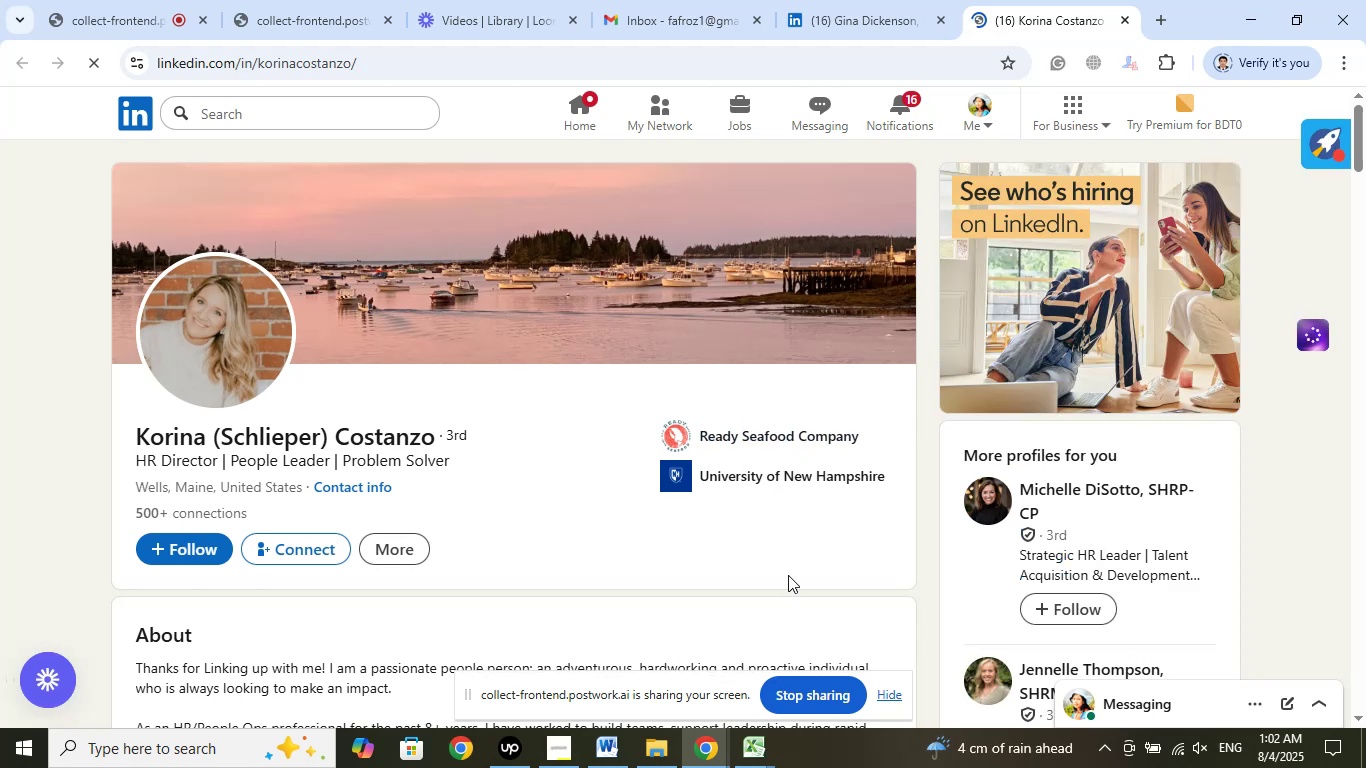 
wait(22.65)
 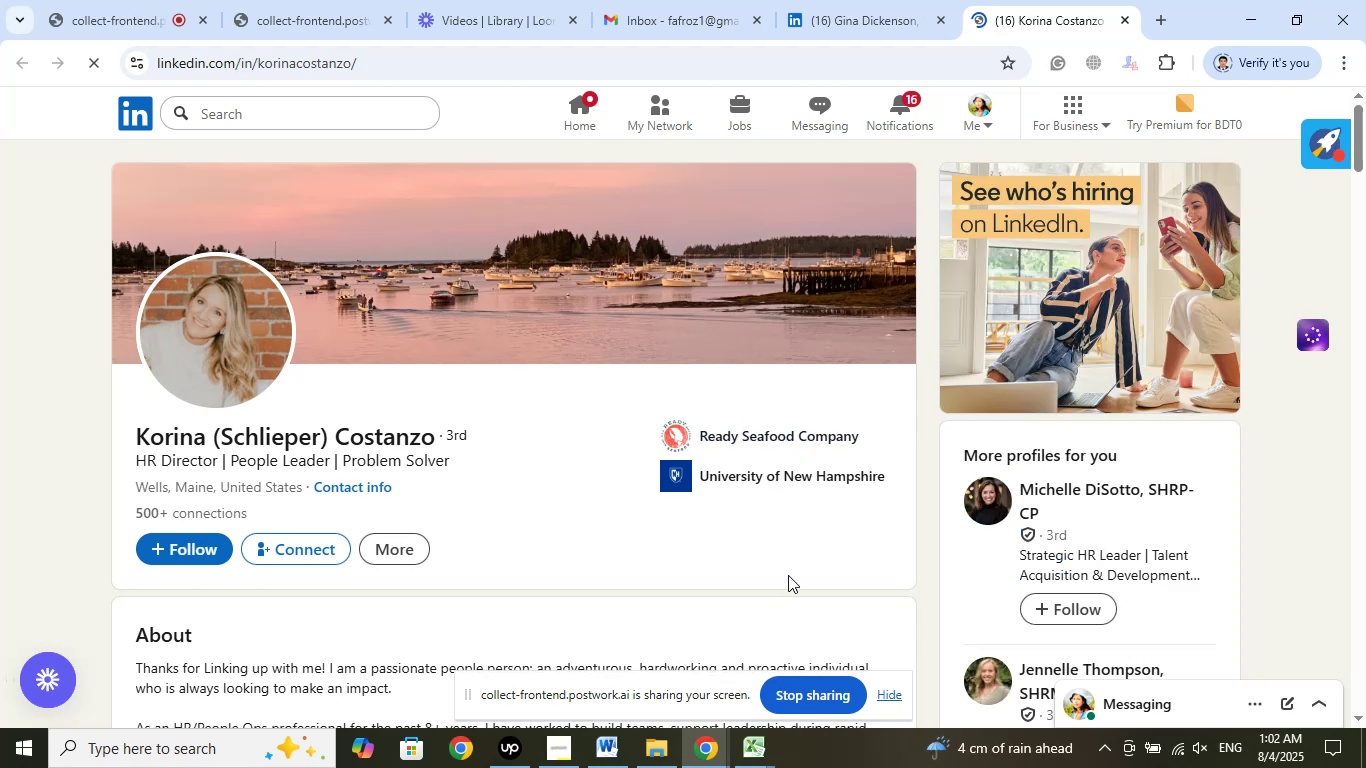 
left_click([715, 435])
 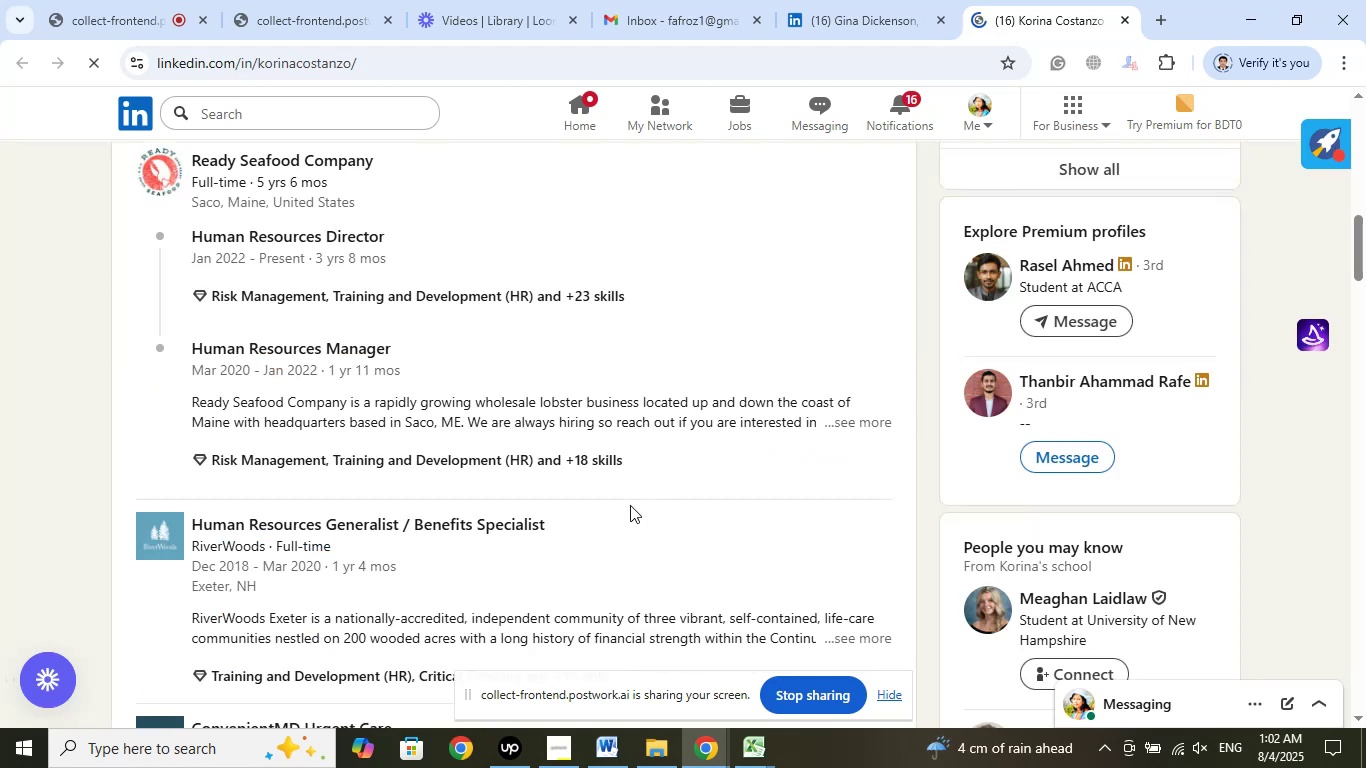 
scroll: coordinate [616, 556], scroll_direction: up, amount: 2.0
 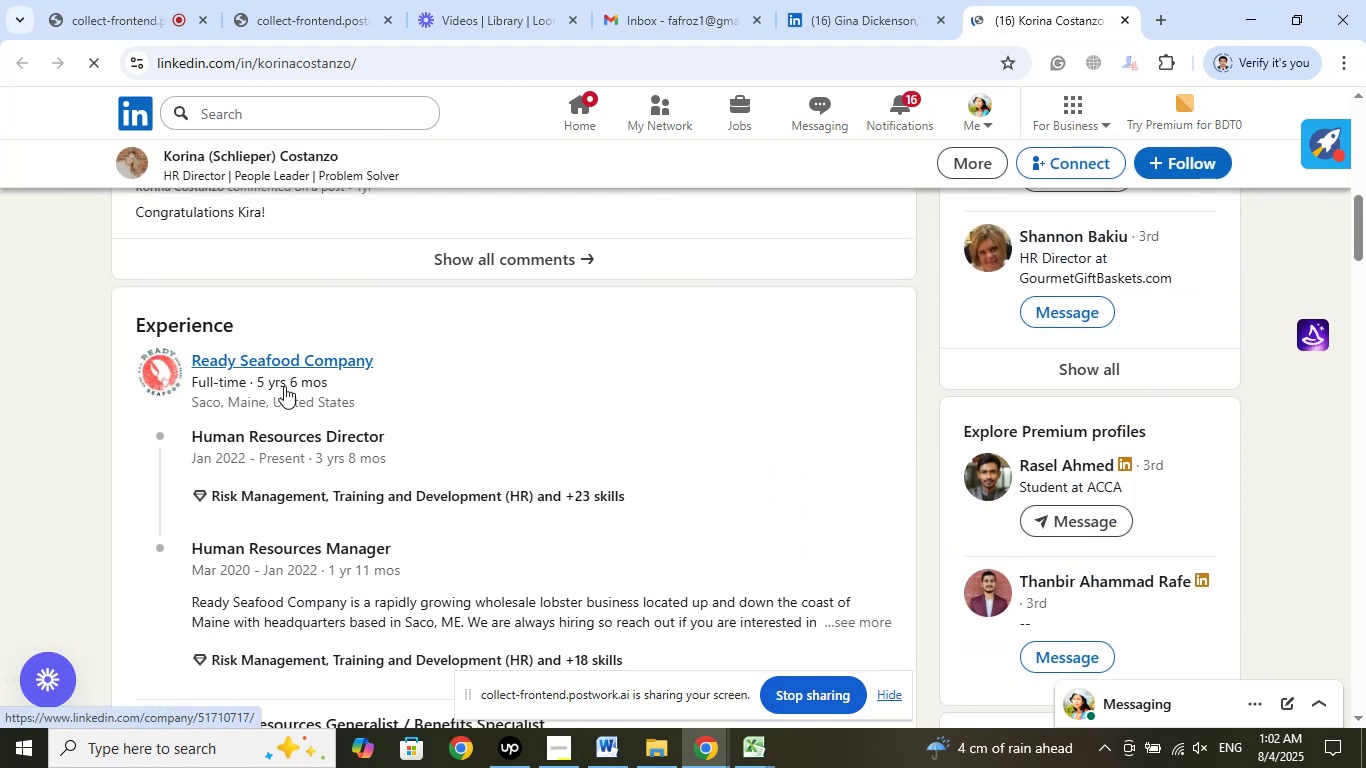 
right_click([286, 436])
 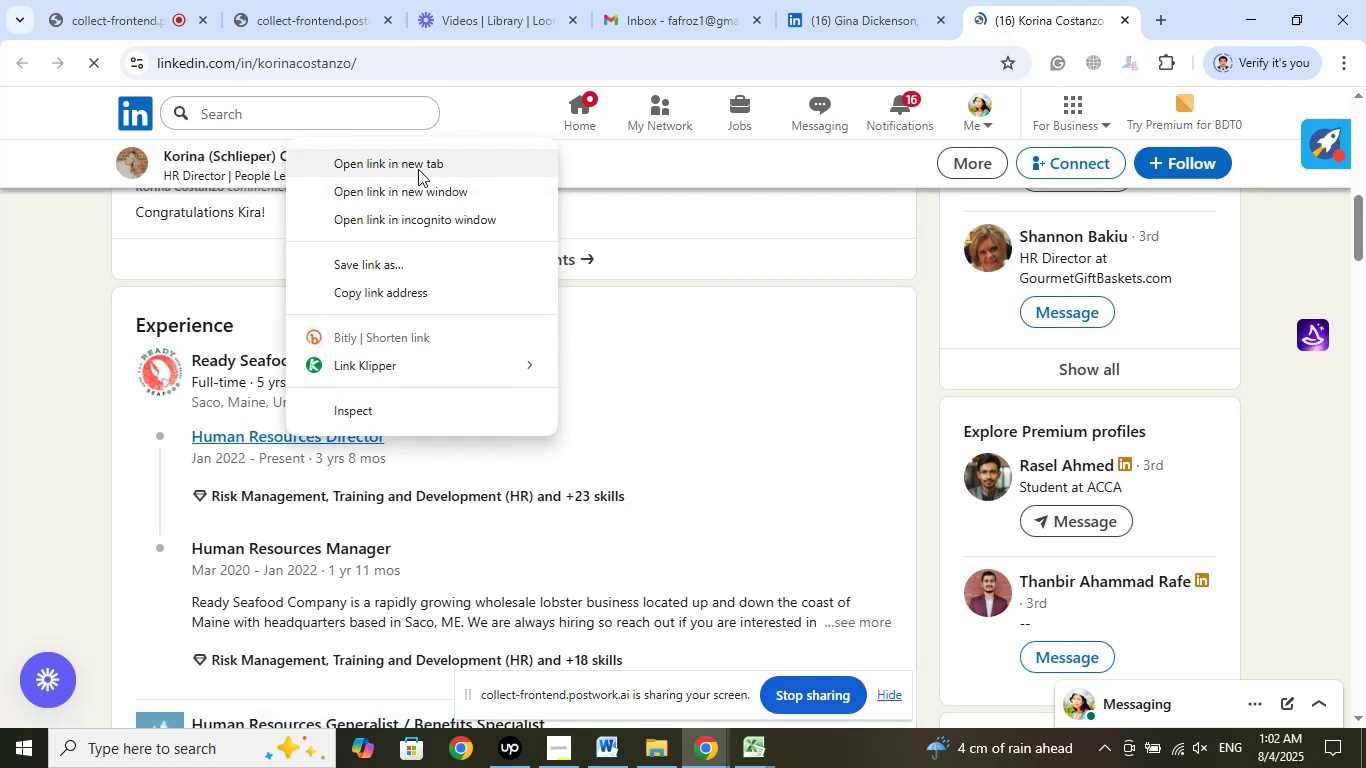 
left_click([418, 163])
 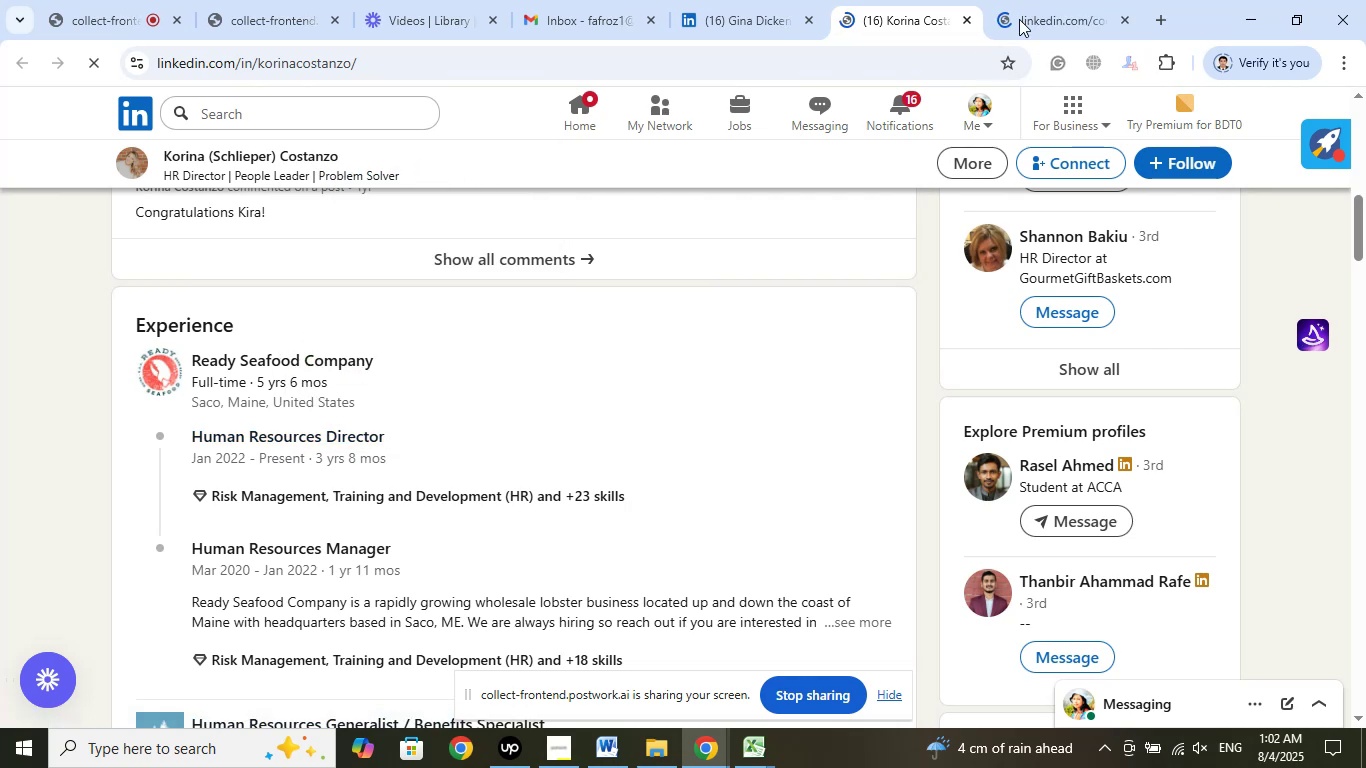 
left_click([1019, 19])
 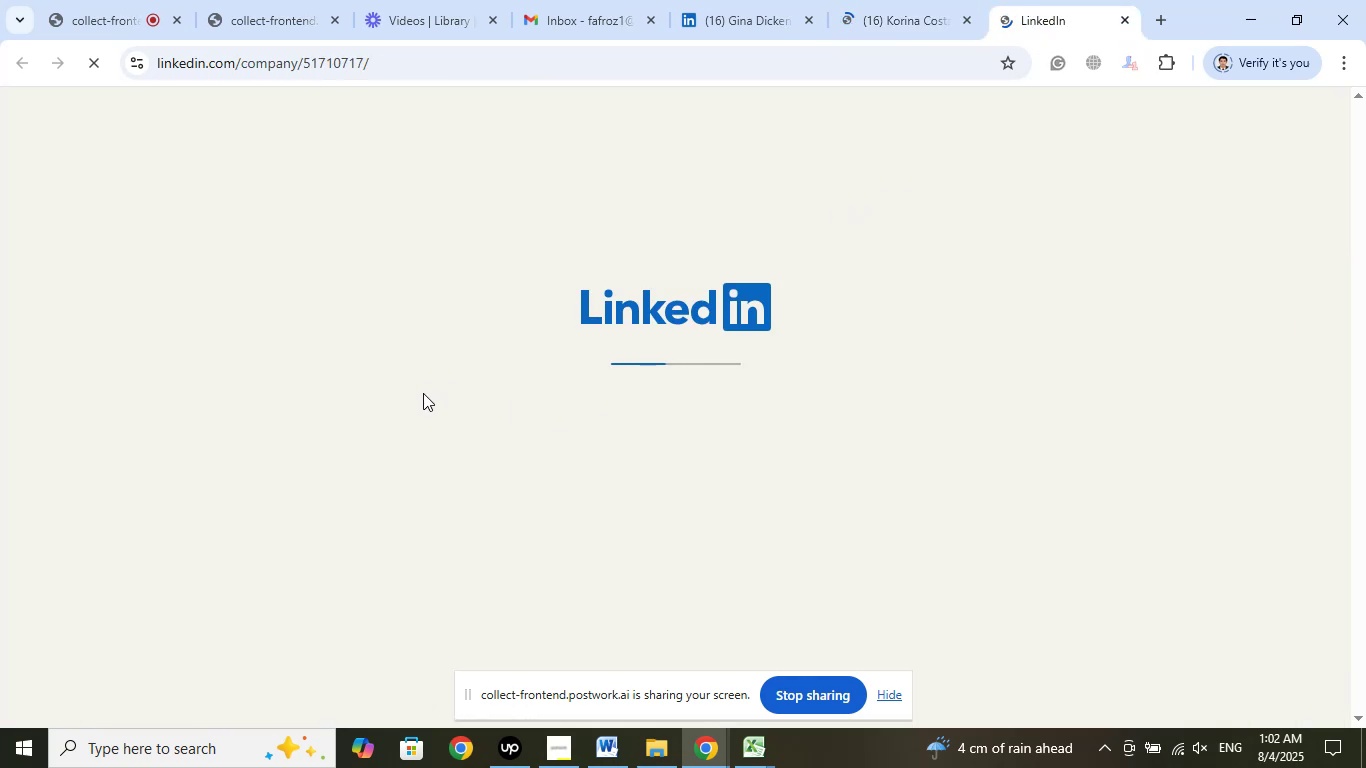 
left_click([118, 26])
 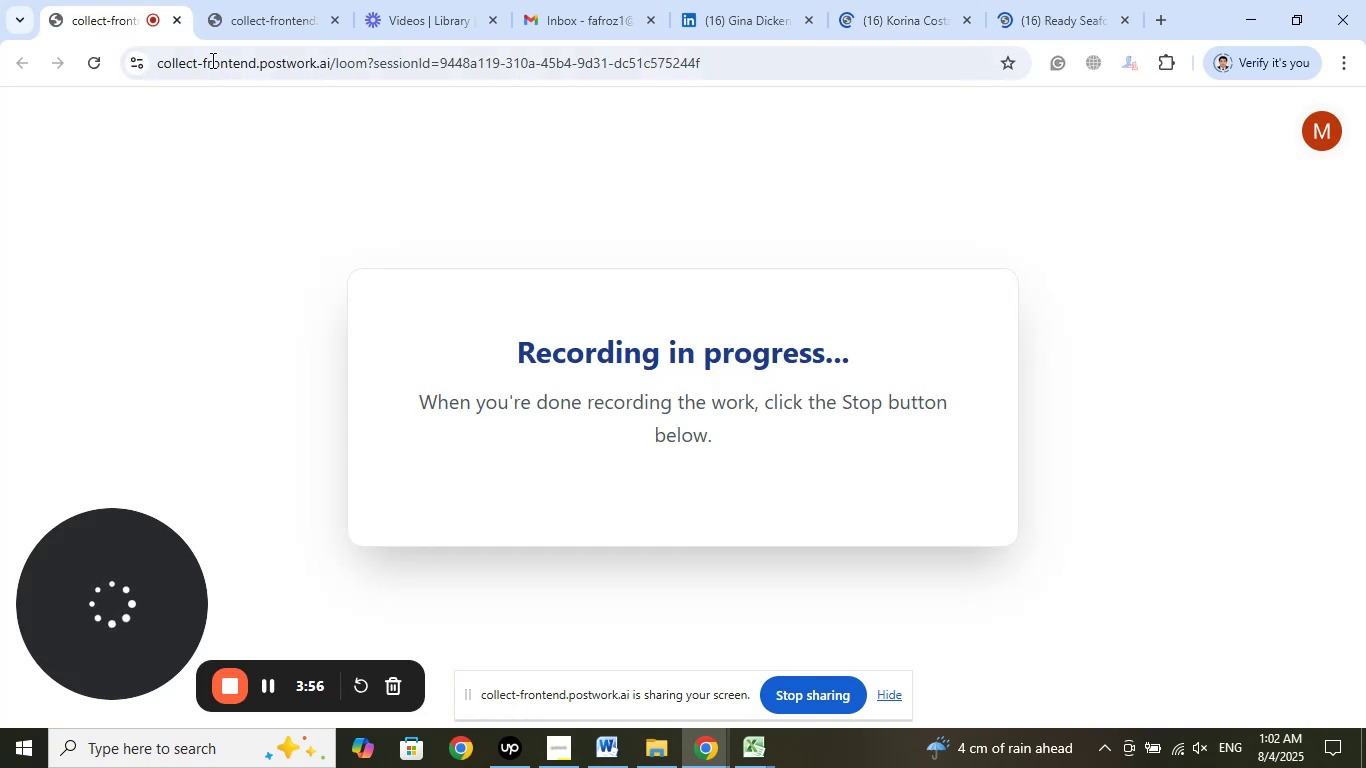 
left_click([252, 13])
 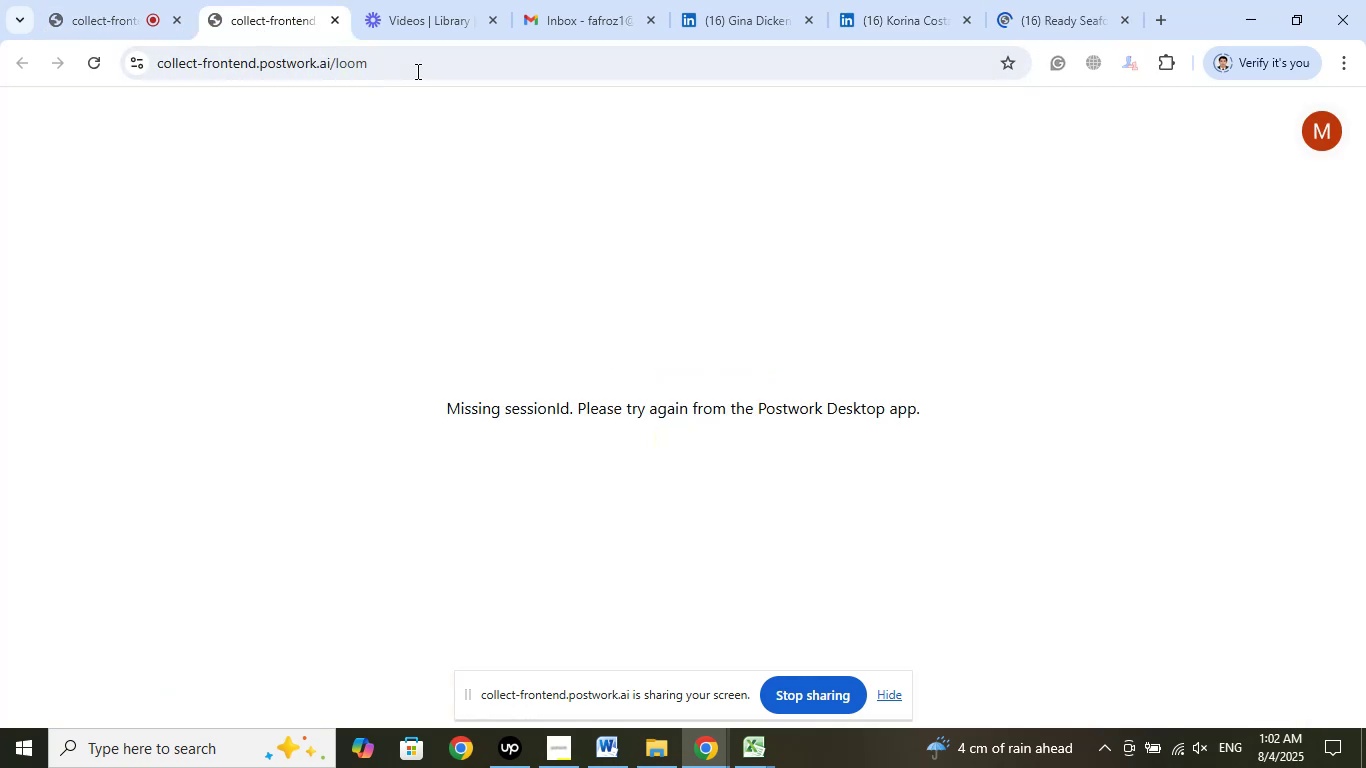 
left_click([420, 21])
 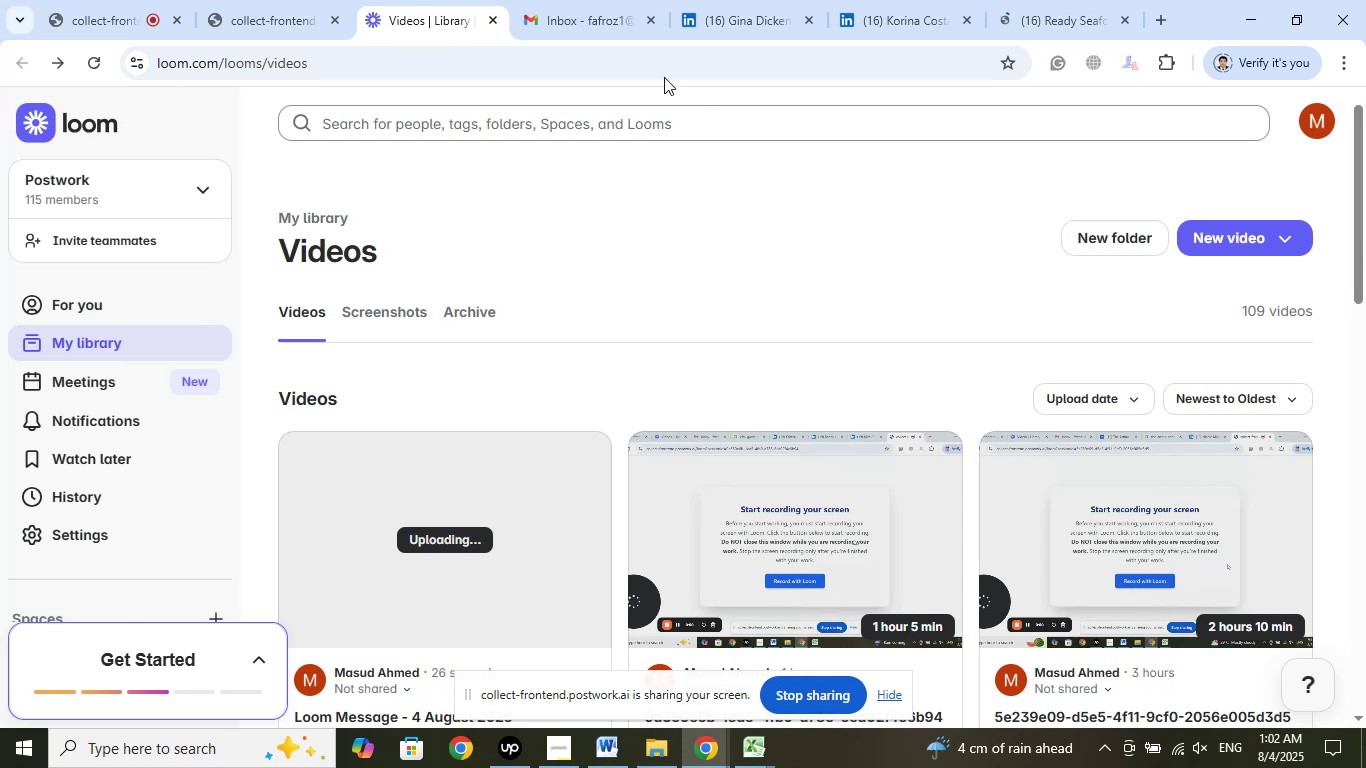 
left_click([593, 0])
 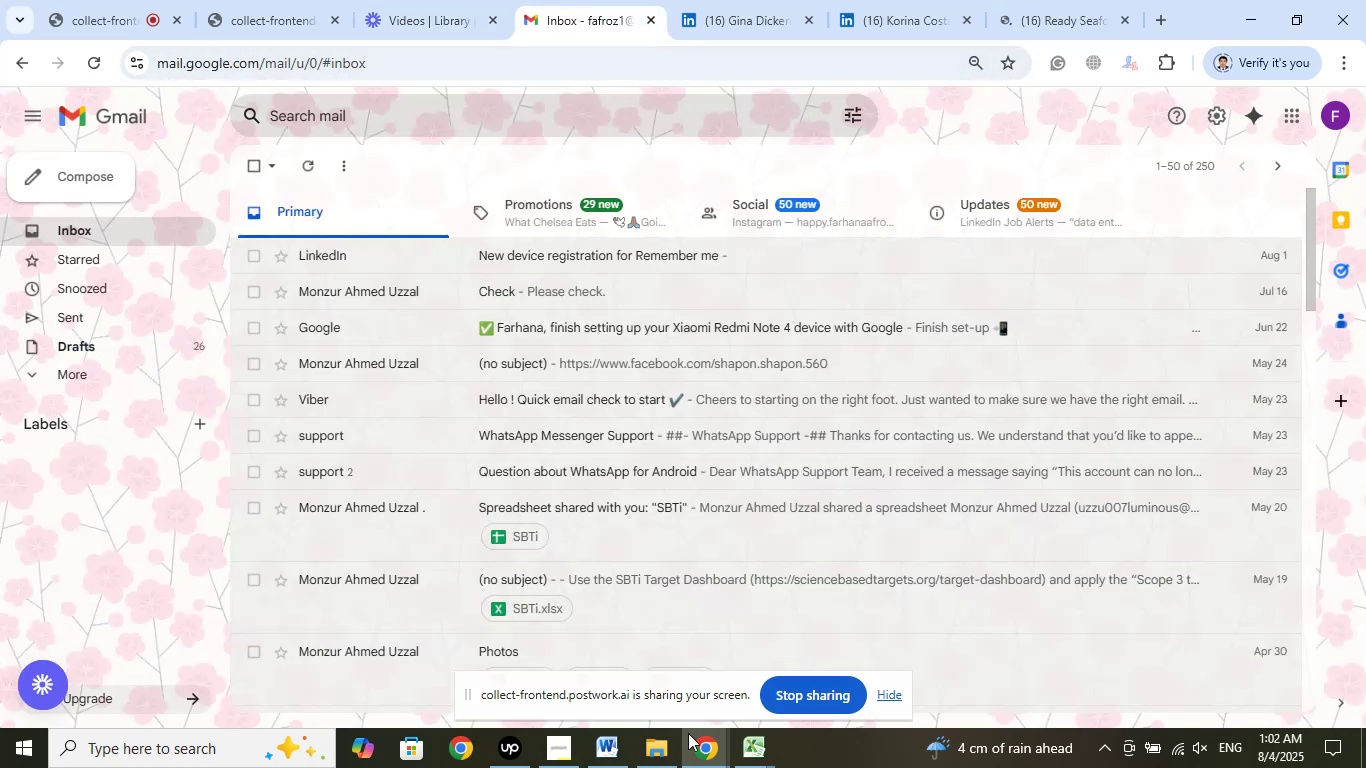 
left_click([565, 749])
 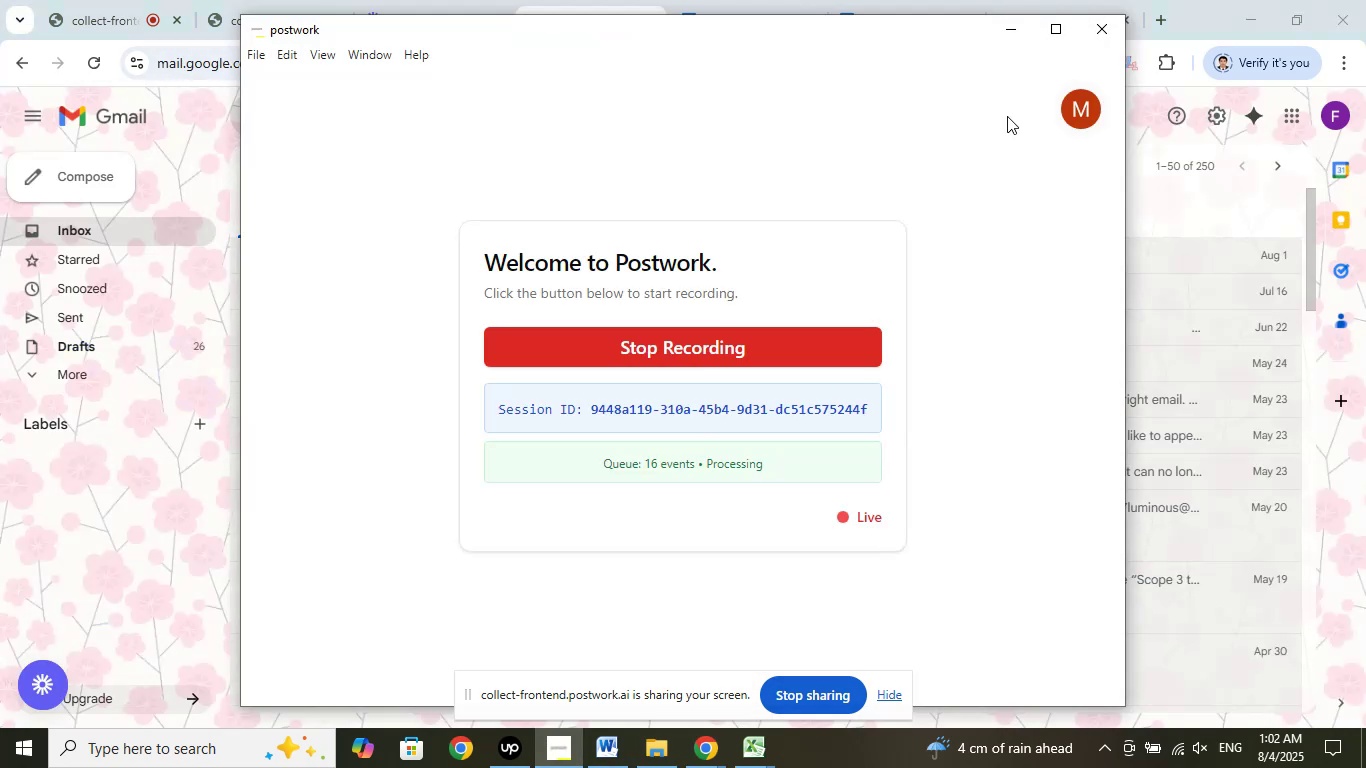 
left_click([1007, 32])
 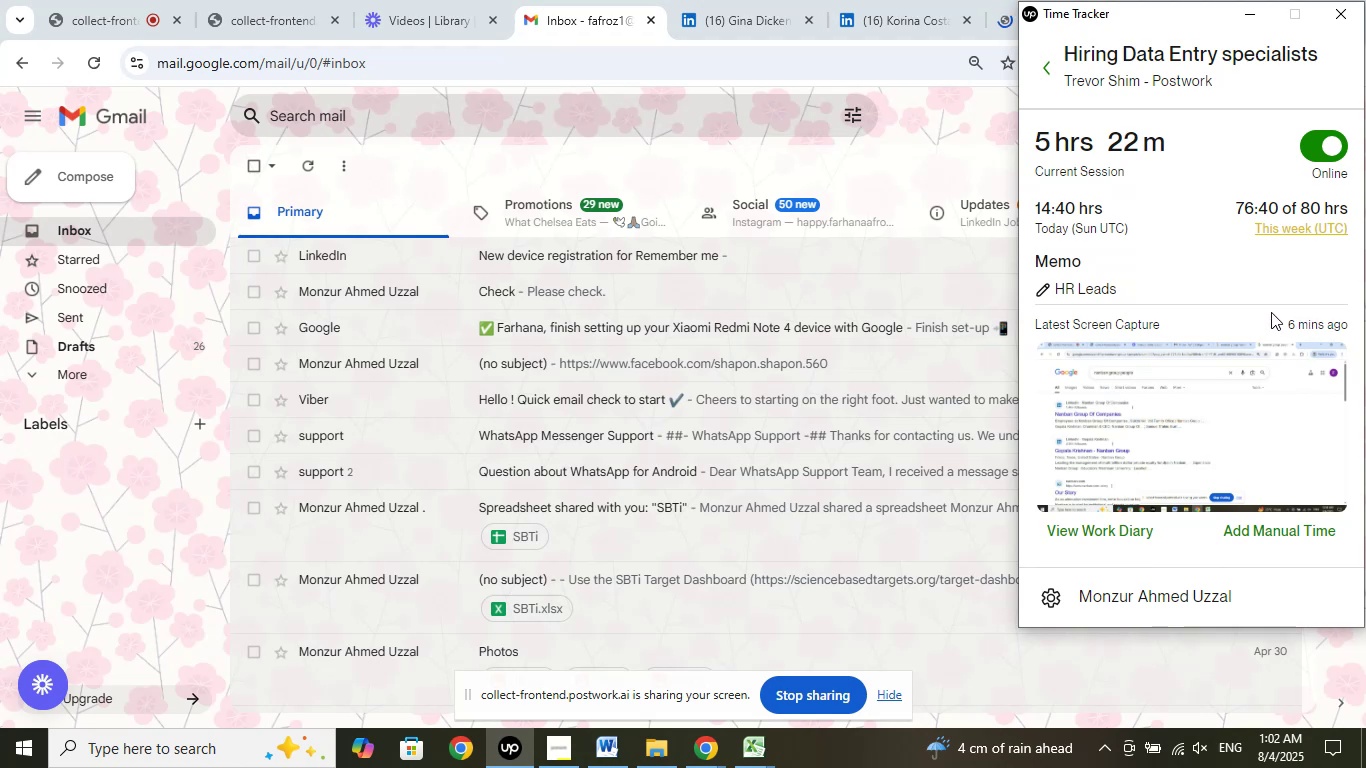 
wait(5.79)
 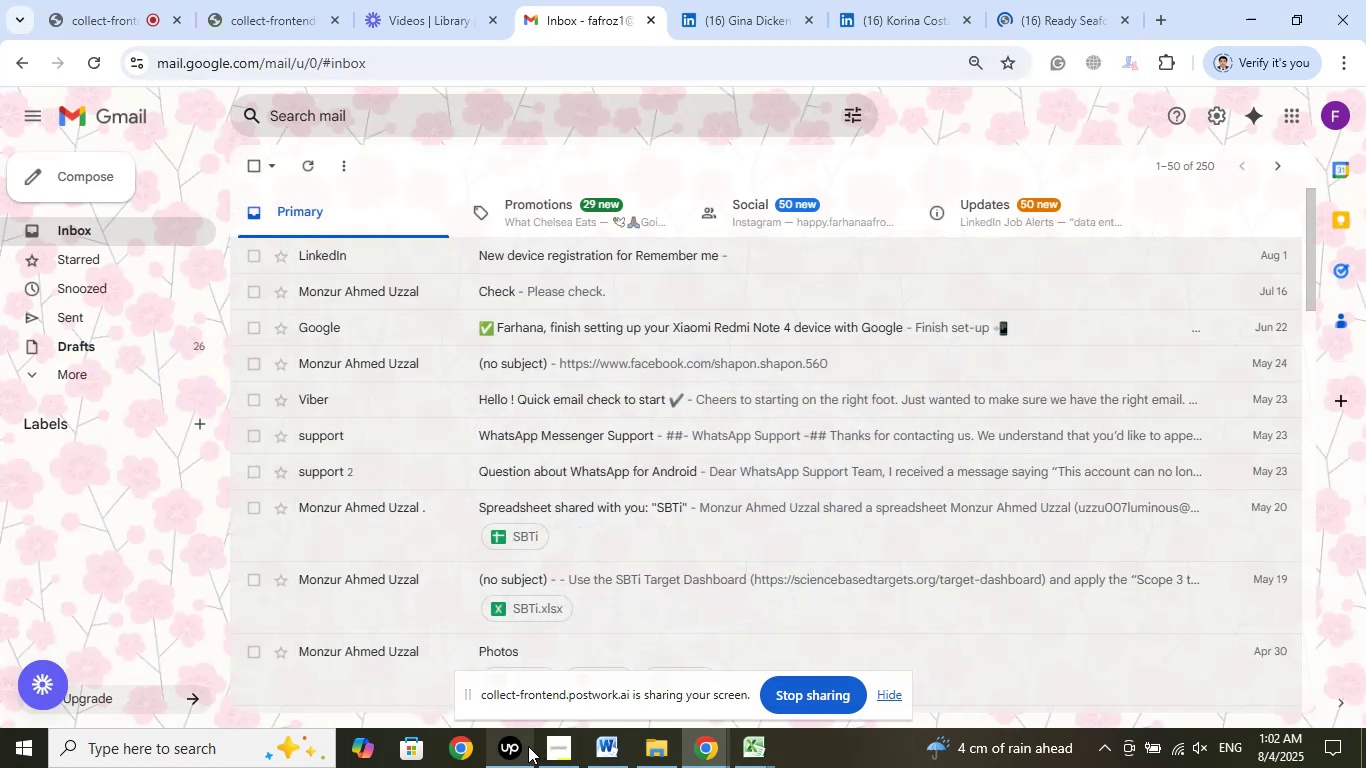 
left_click([1243, 11])
 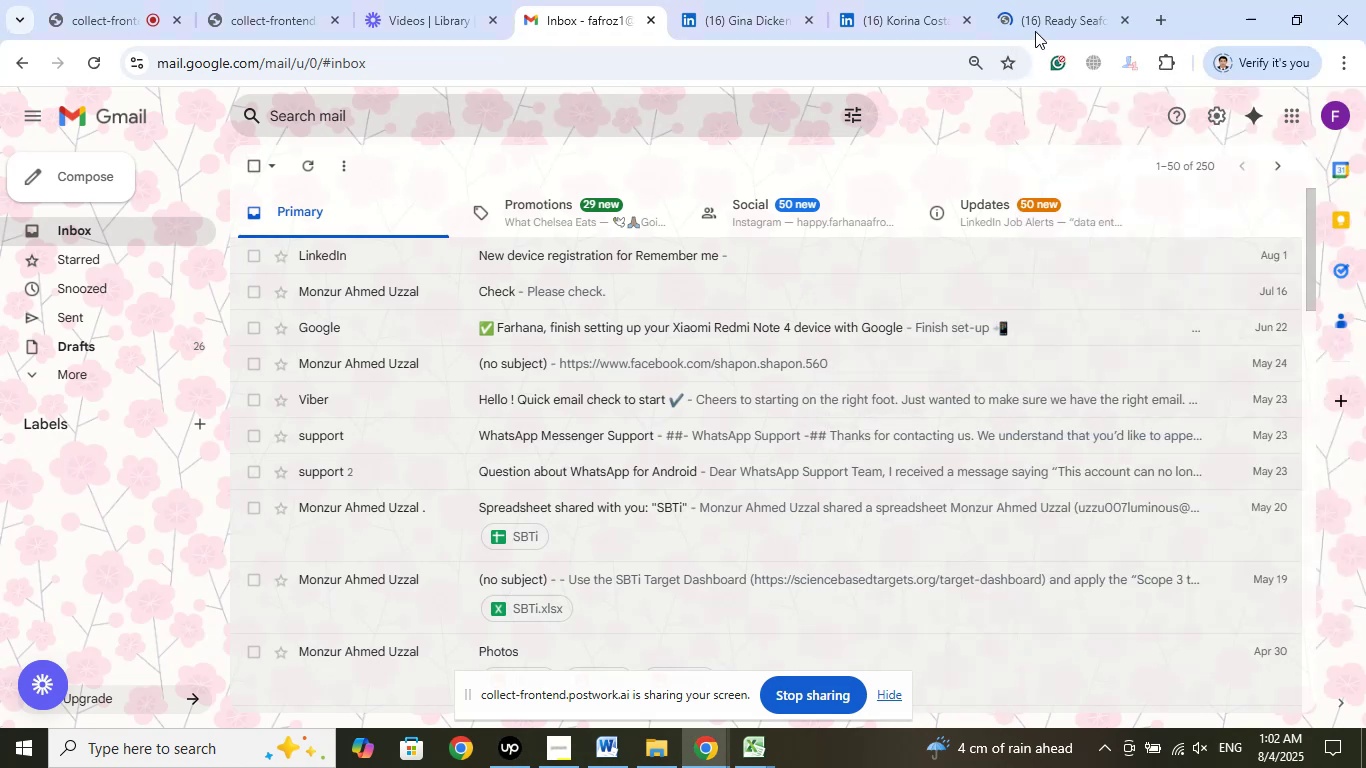 
left_click([1036, 30])
 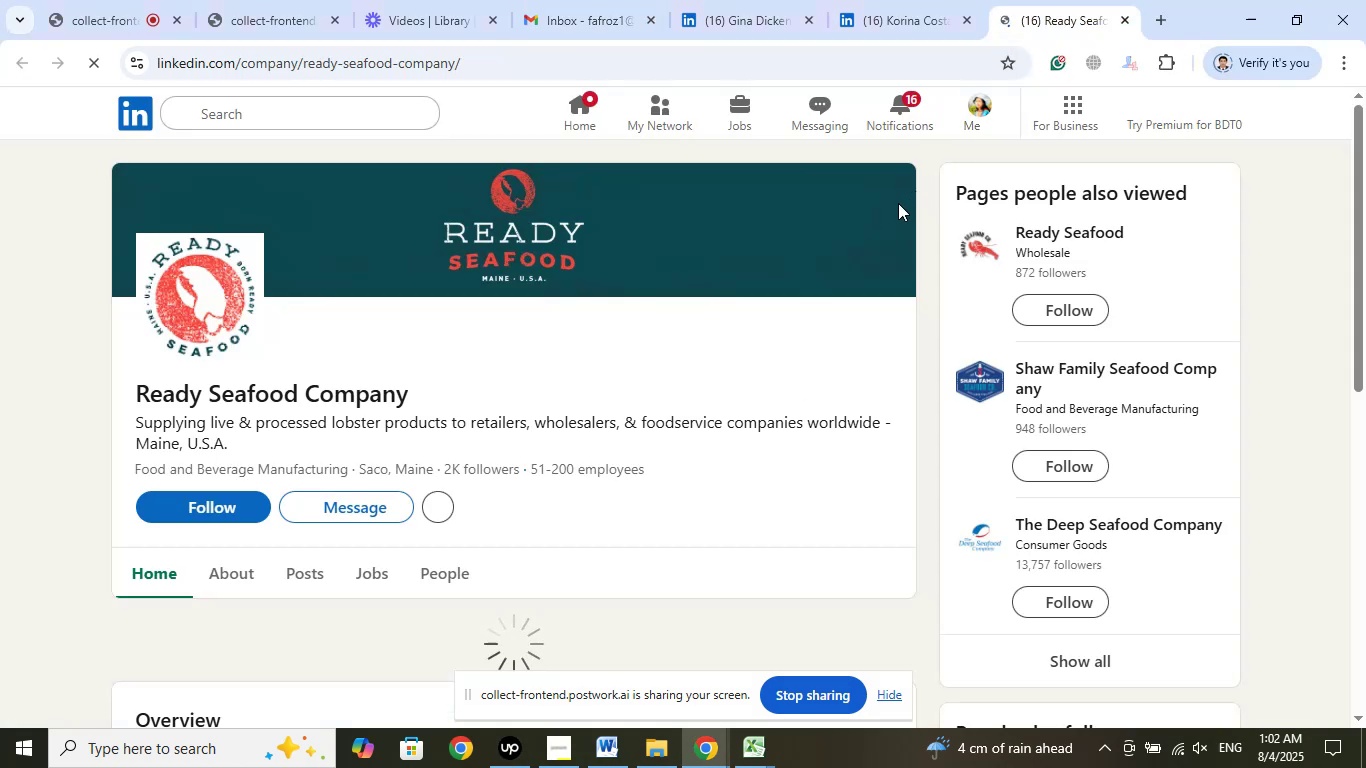 
left_click([916, 19])
 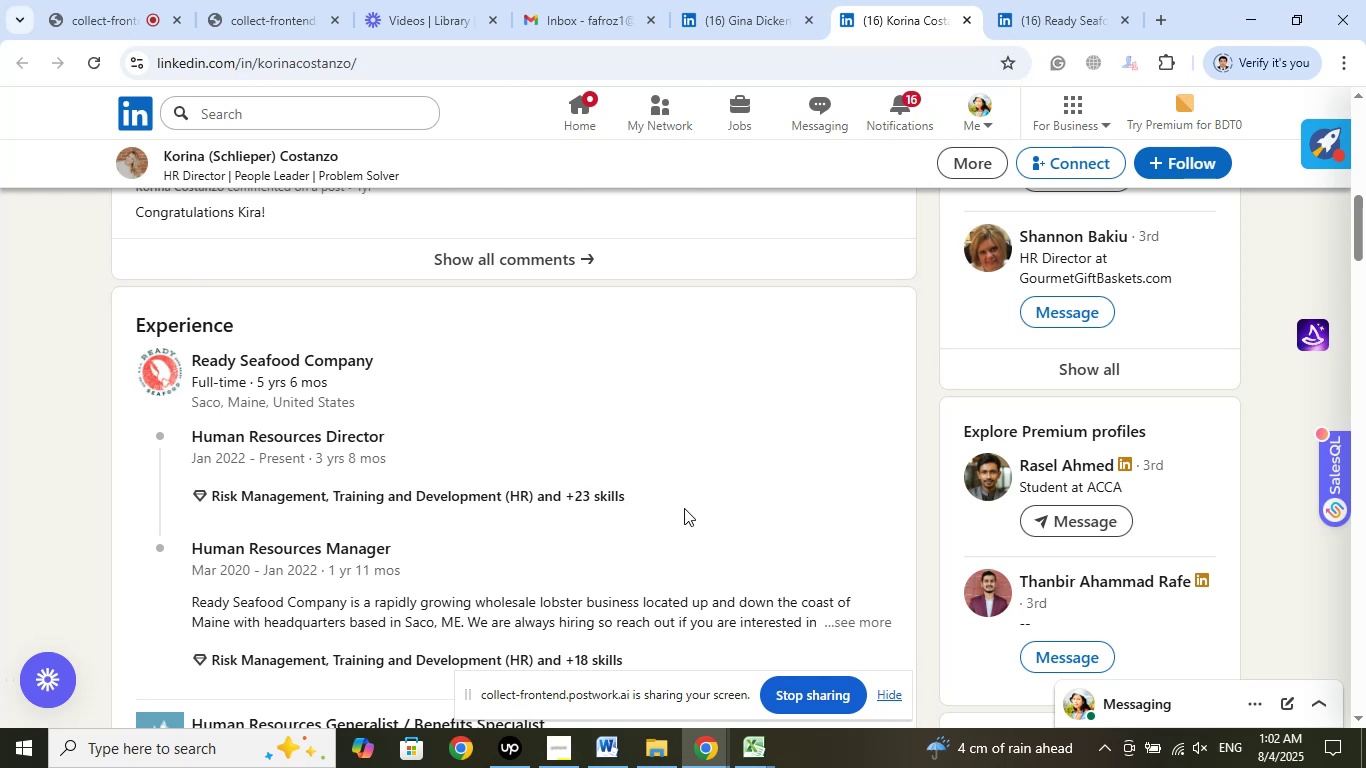 
left_click([227, 170])
 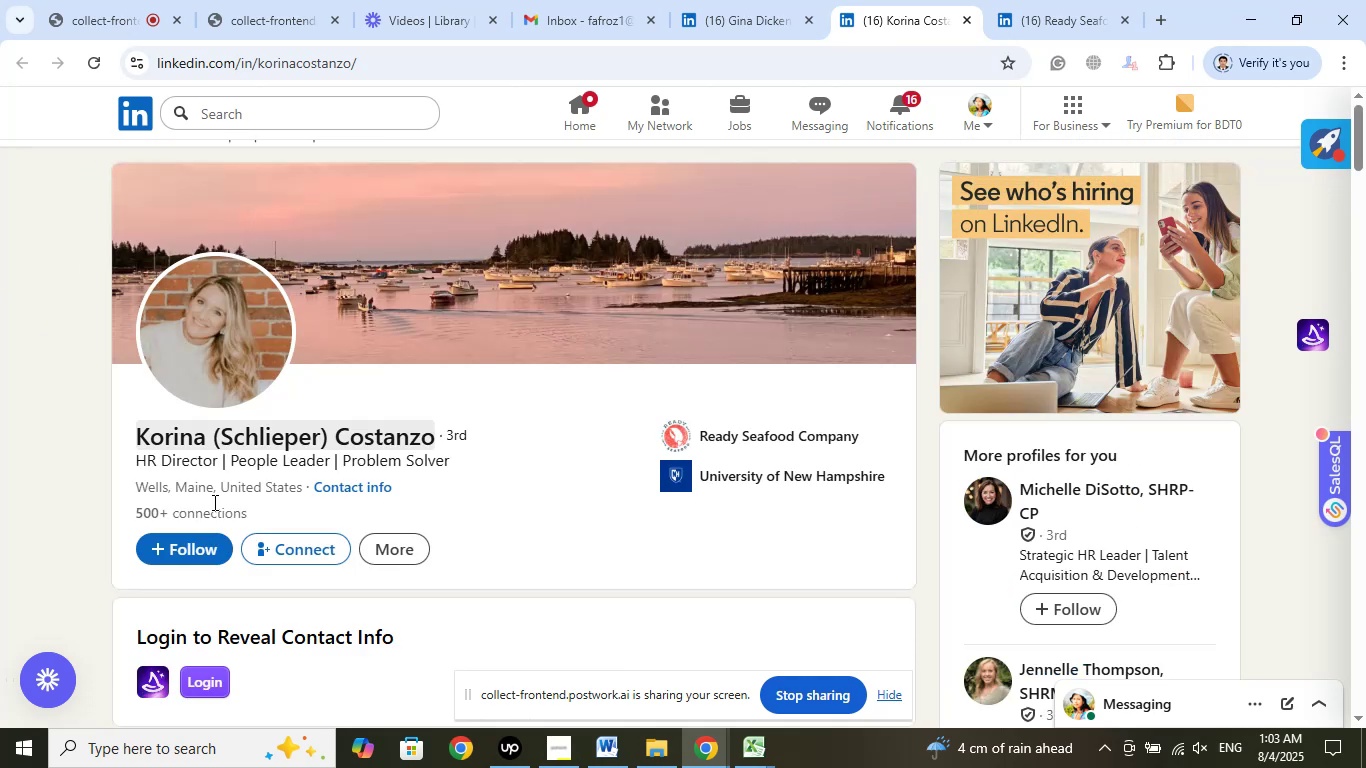 
scroll: coordinate [521, 493], scroll_direction: down, amount: 1.0
 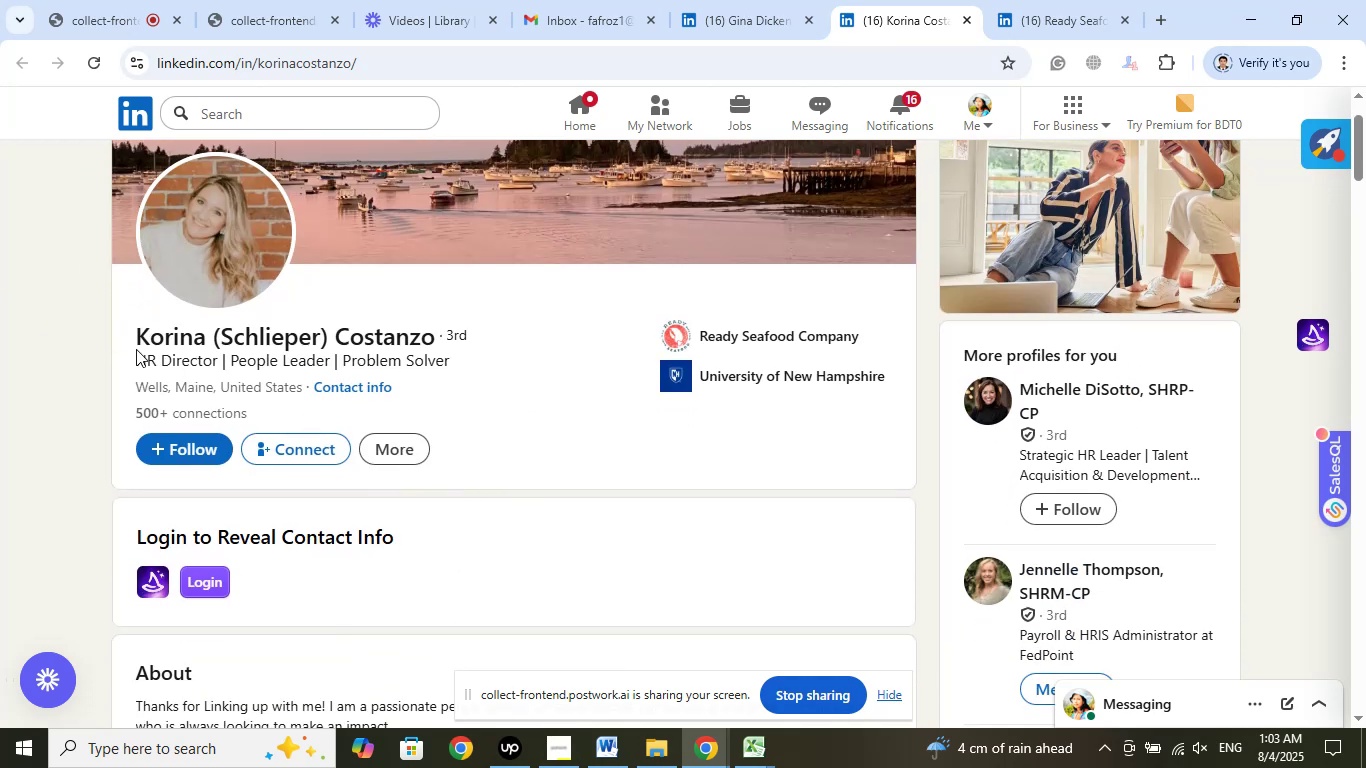 
left_click_drag(start_coordinate=[122, 339], to_coordinate=[435, 341])
 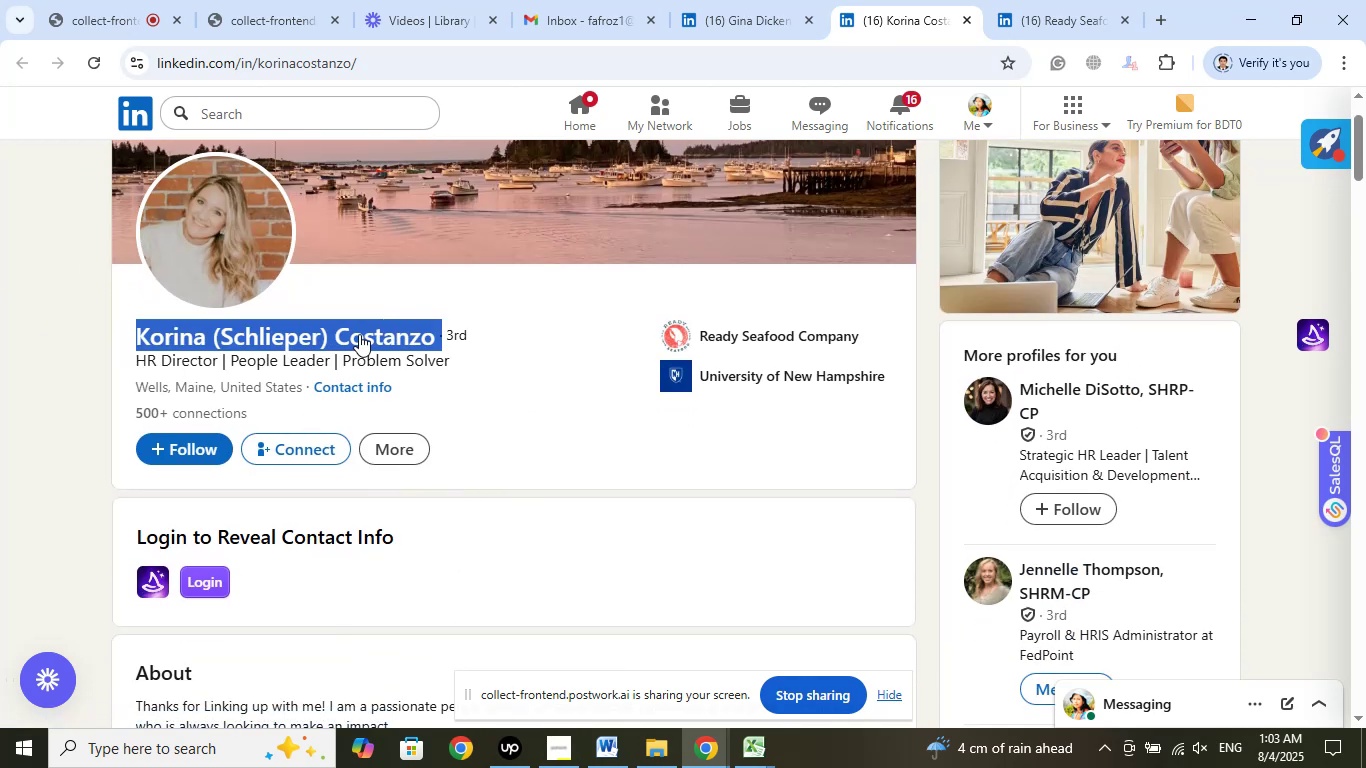 
right_click([359, 334])
 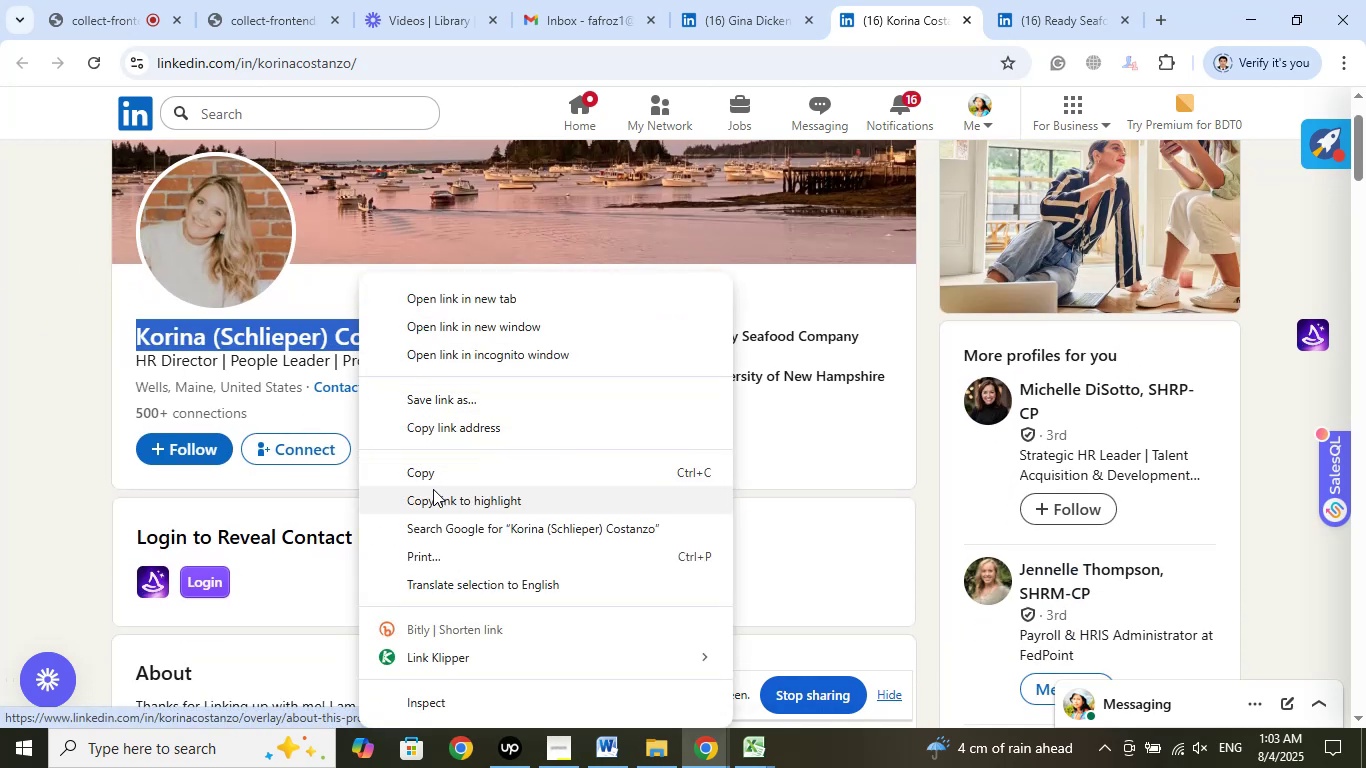 
left_click([434, 472])
 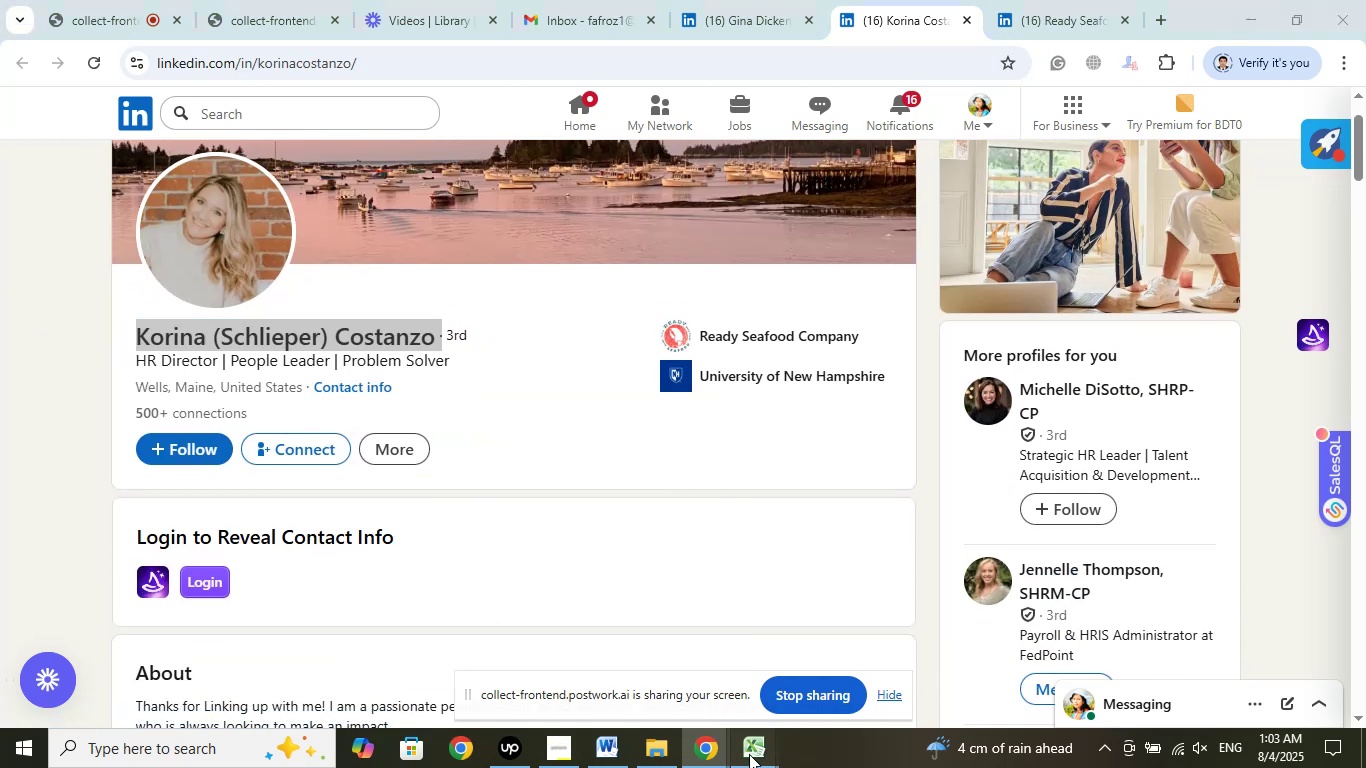 
double_click([613, 687])
 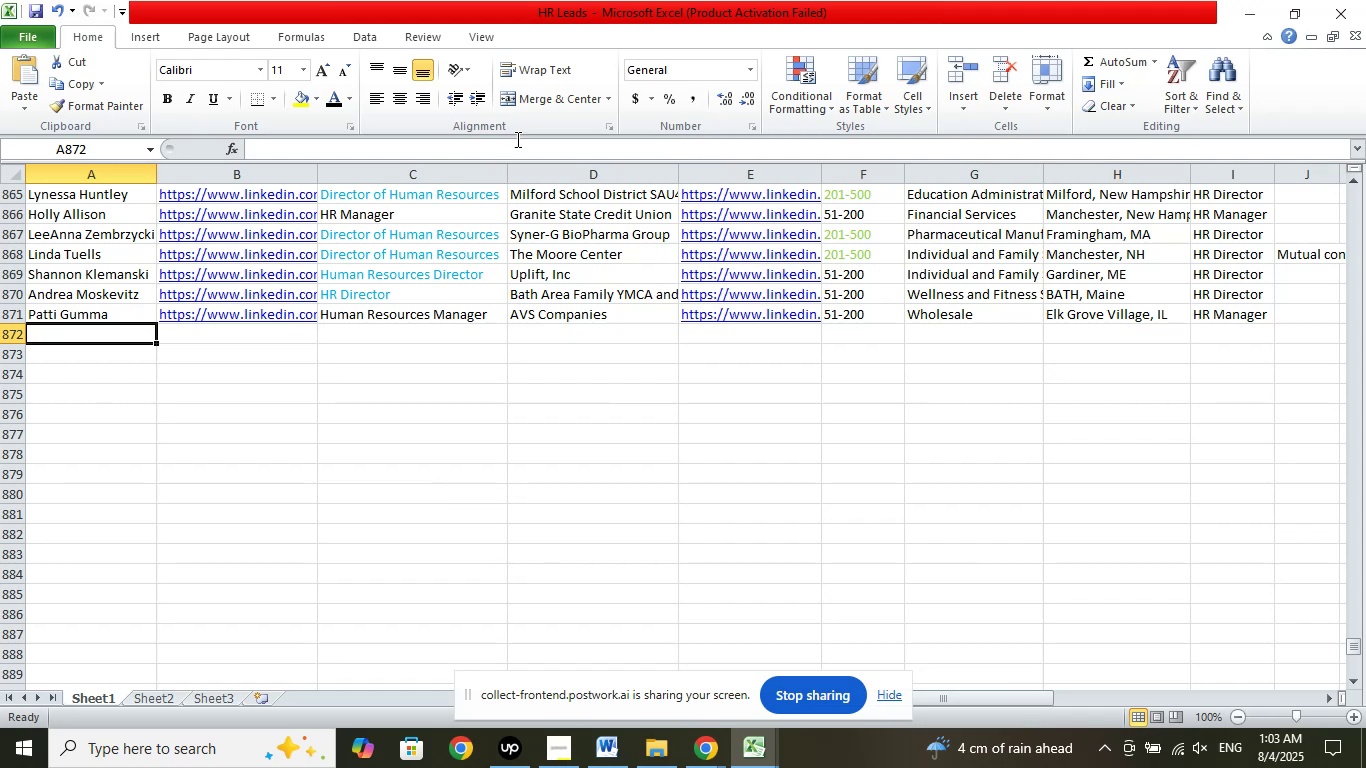 
left_click([545, 148])
 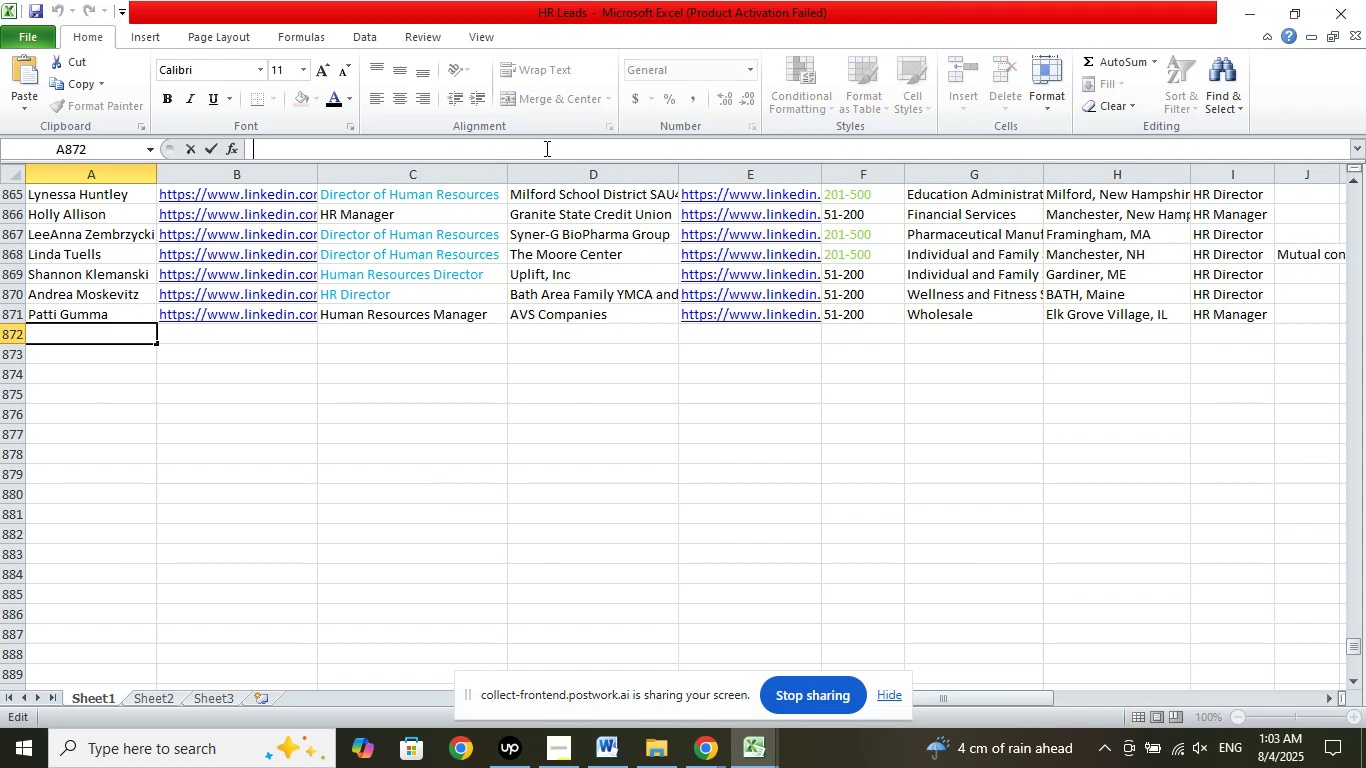 
right_click([545, 148])
 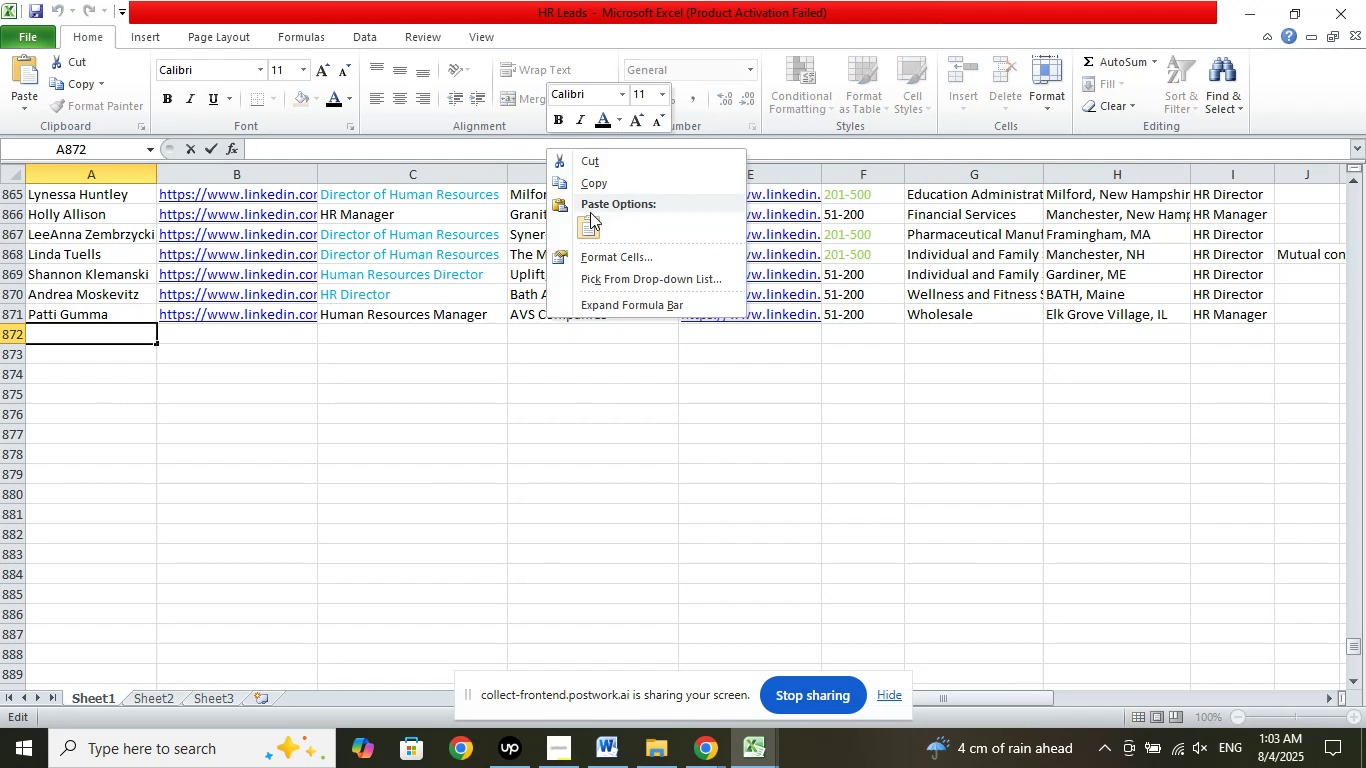 
left_click([589, 214])
 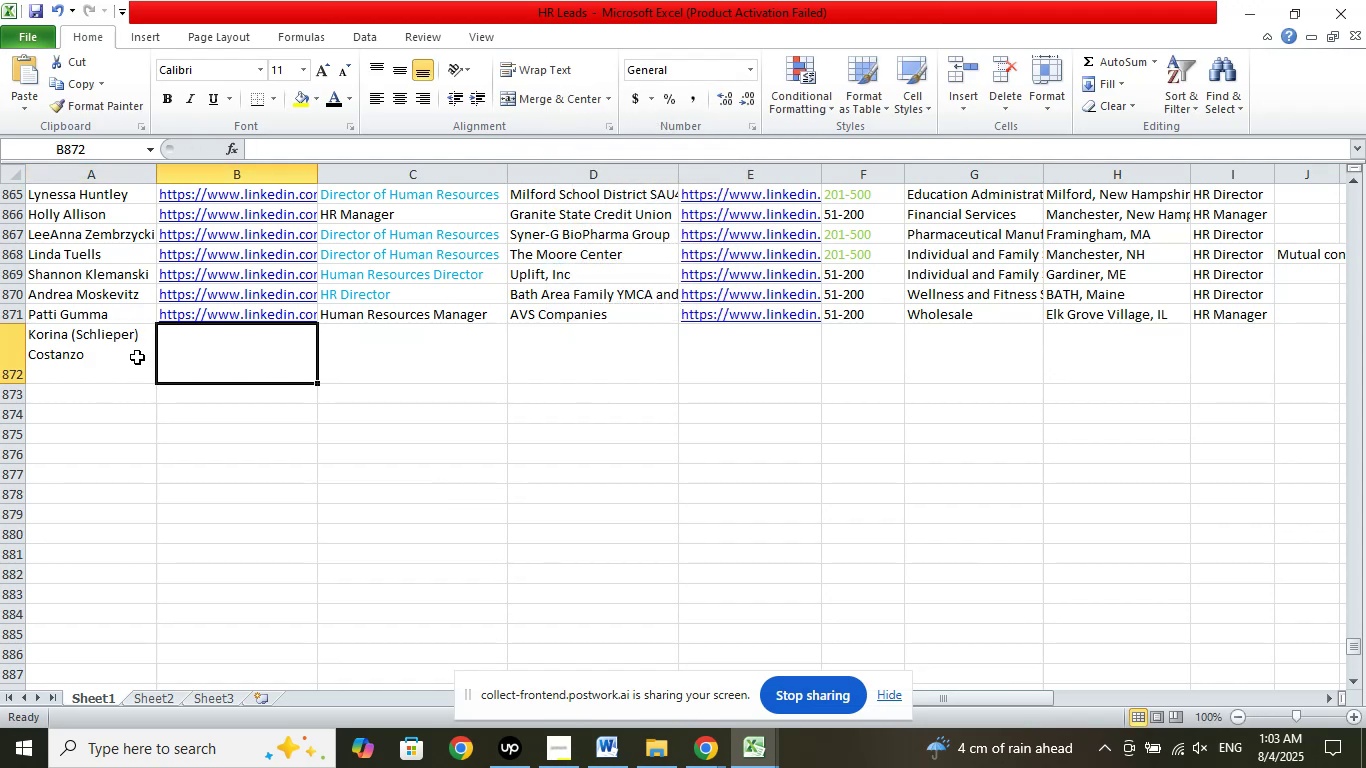 
left_click_drag(start_coordinate=[171, 324], to_coordinate=[161, 334])
 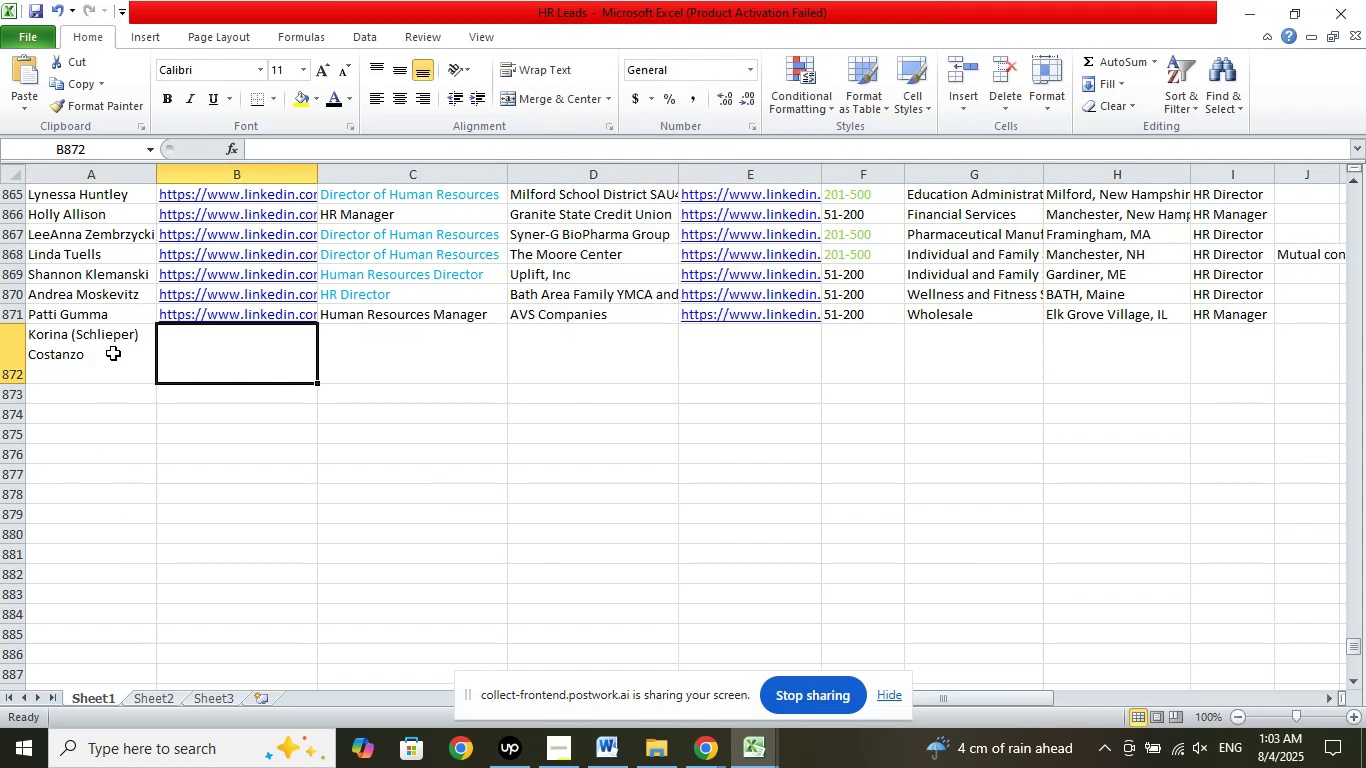 
left_click([113, 340])
 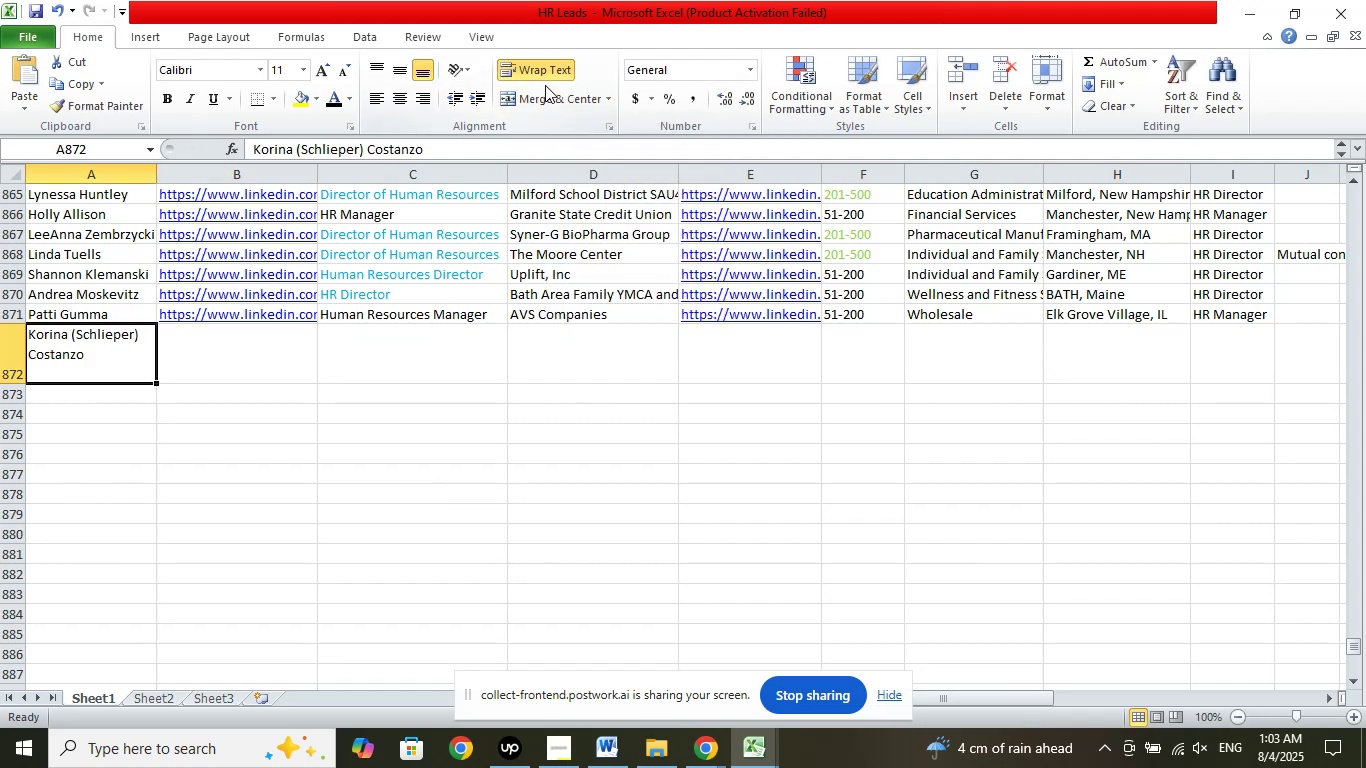 
left_click([540, 72])
 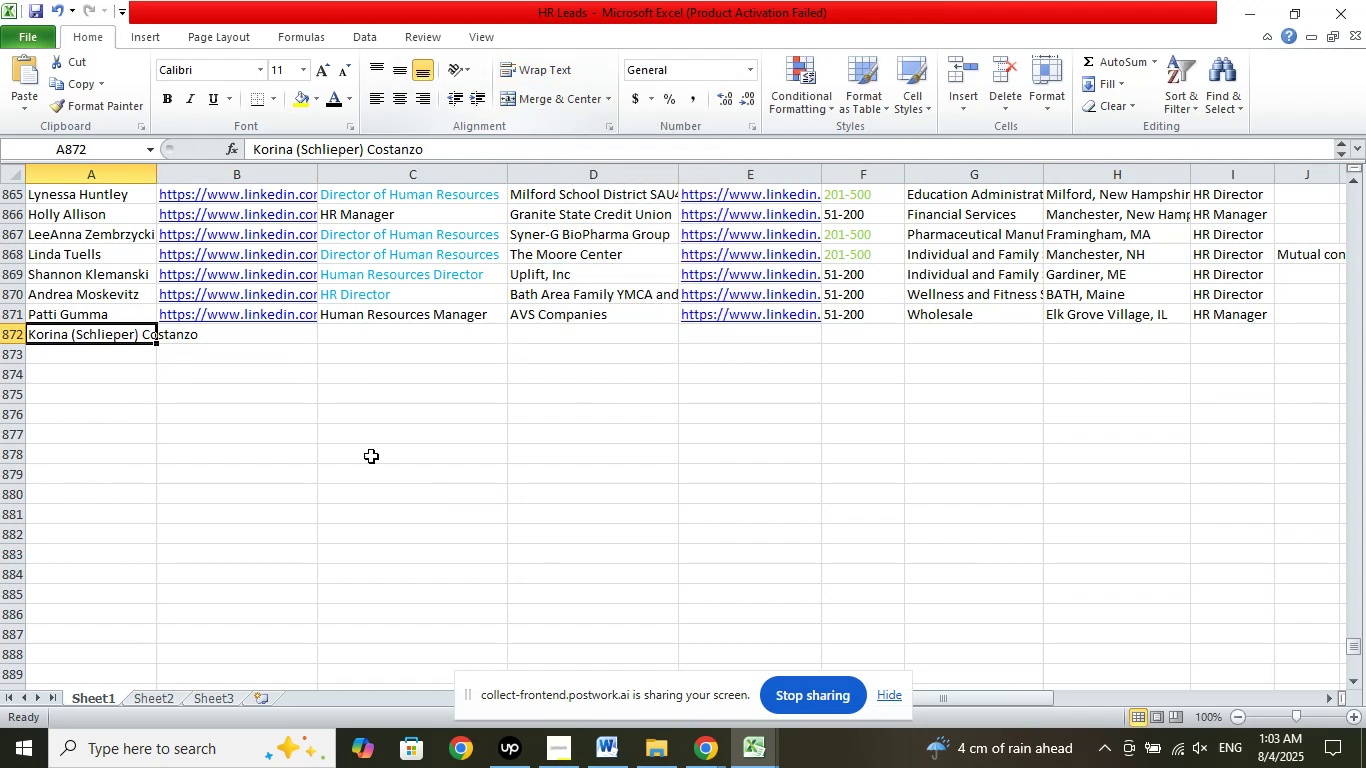 
left_click([368, 461])
 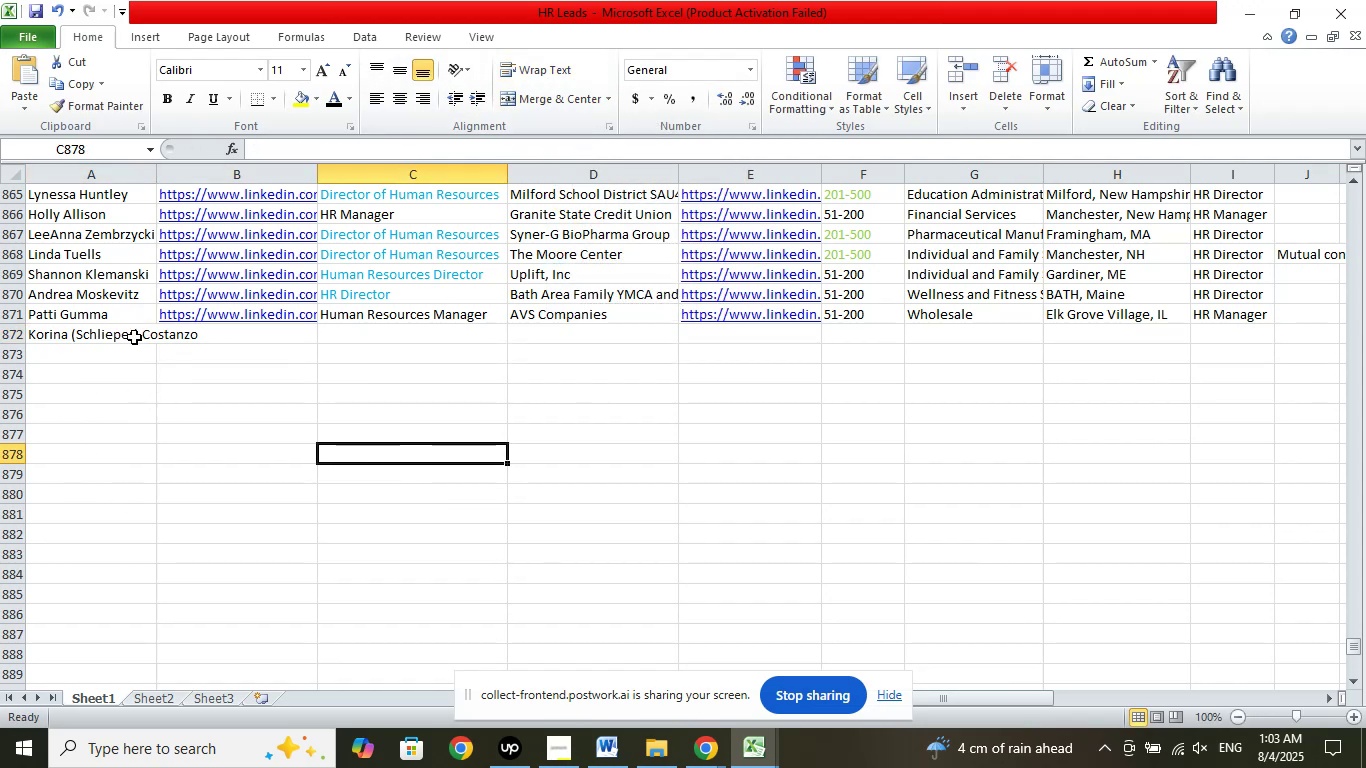 
left_click([134, 327])
 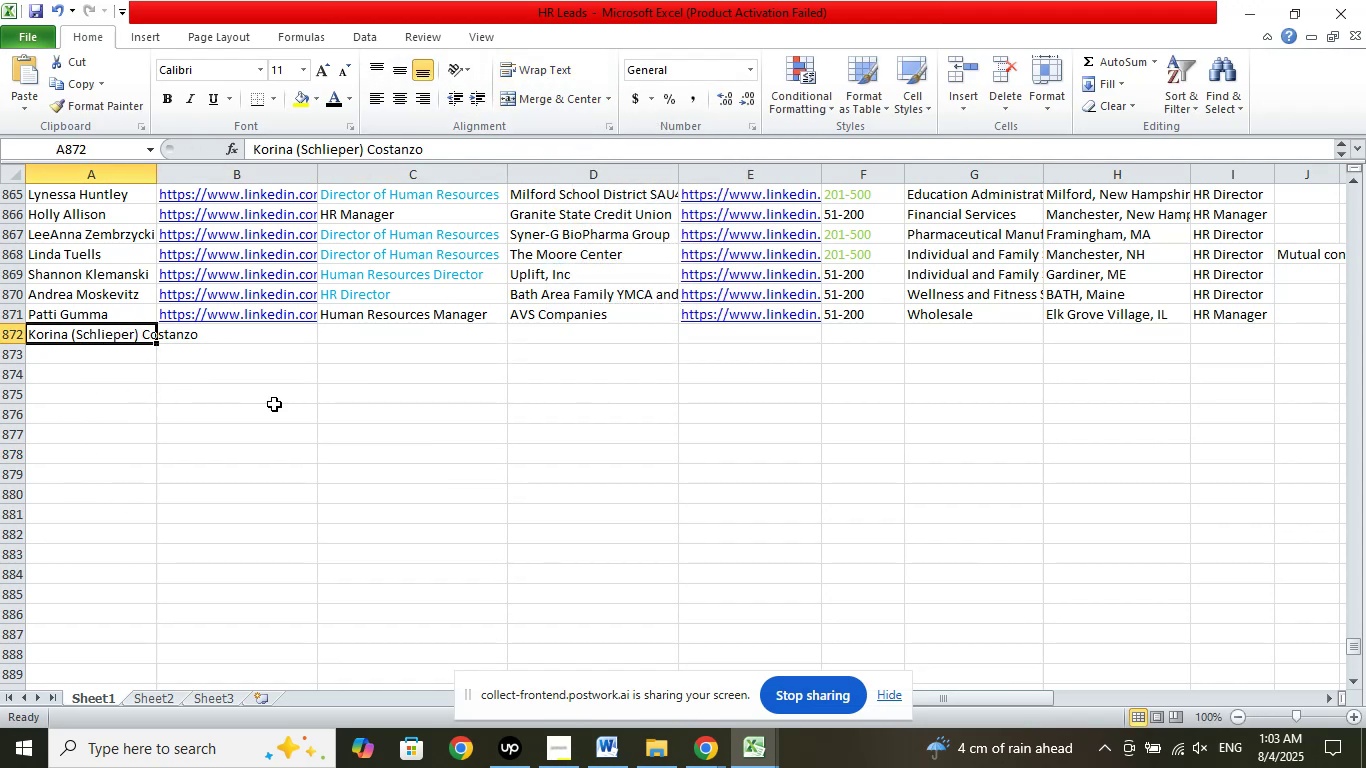 
left_click([263, 337])
 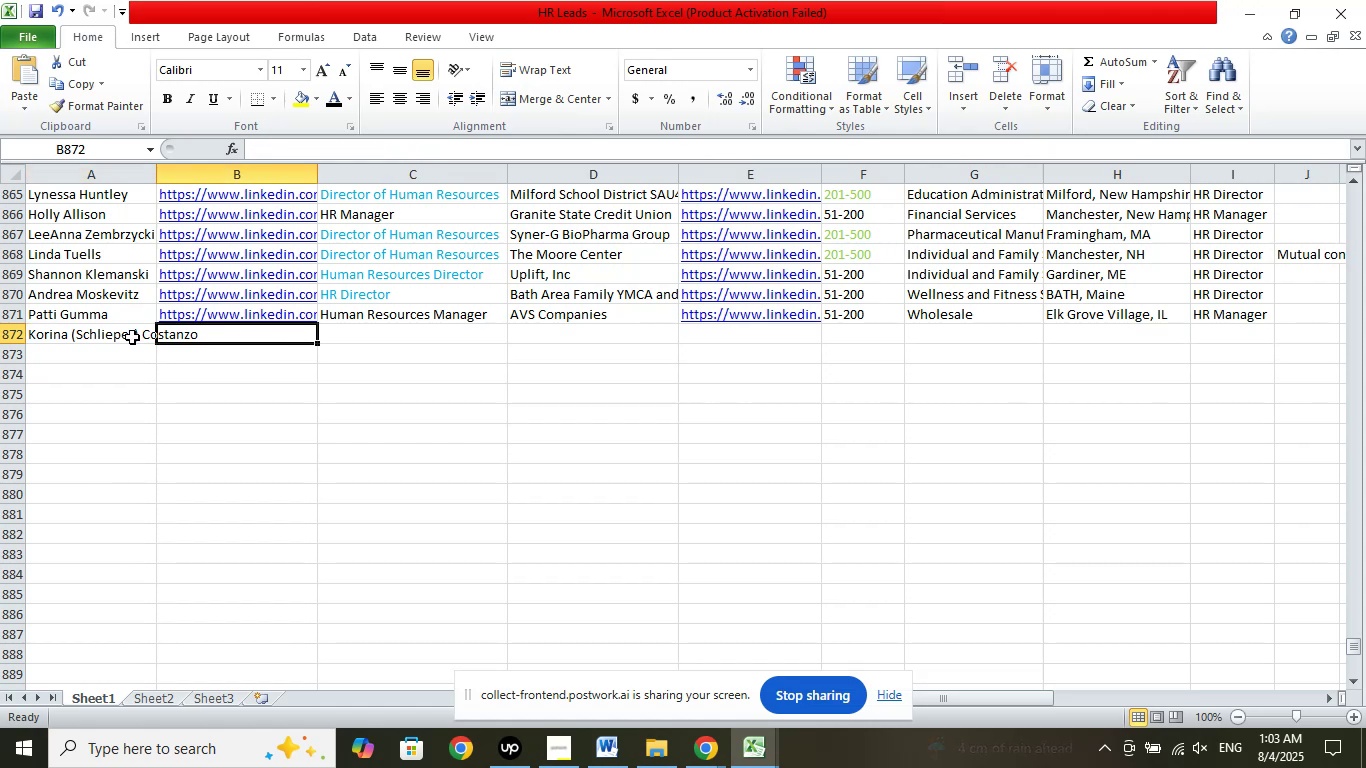 
left_click([120, 332])
 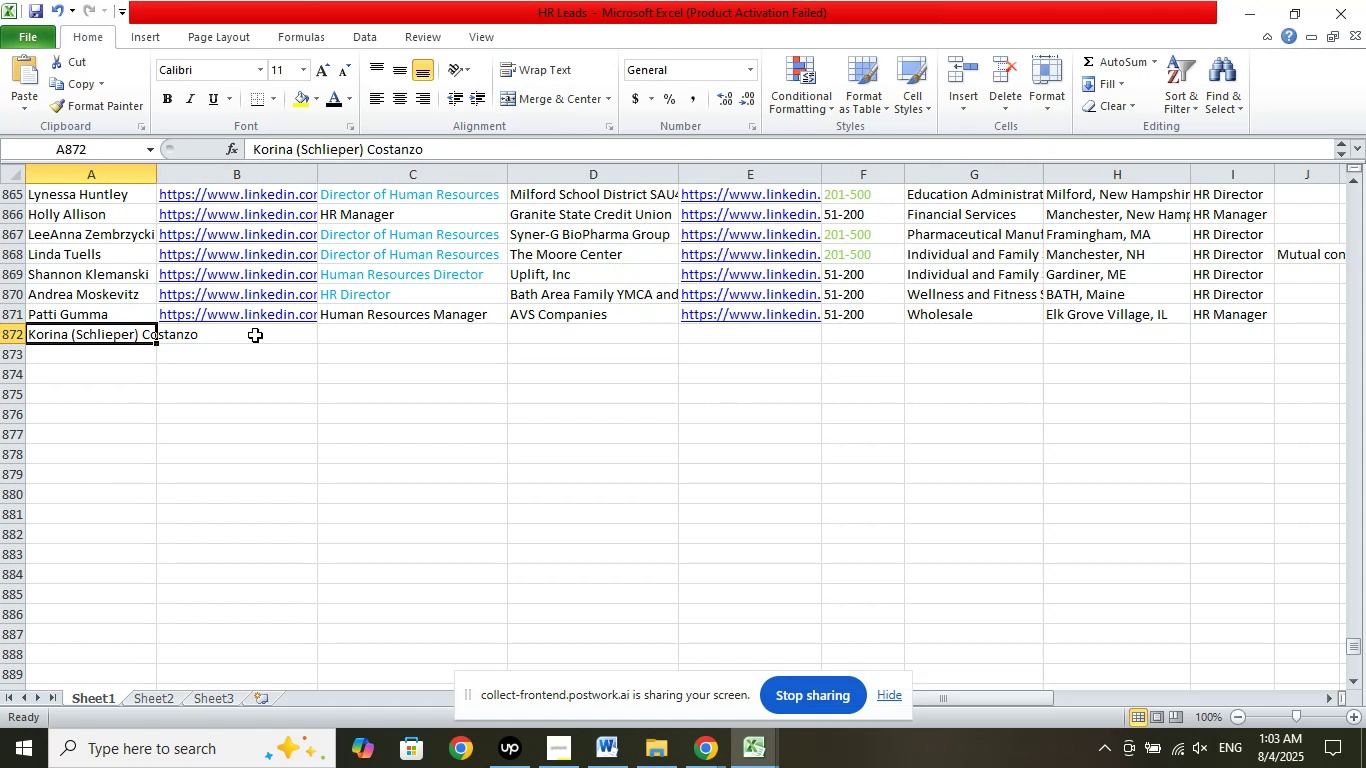 
left_click([257, 334])
 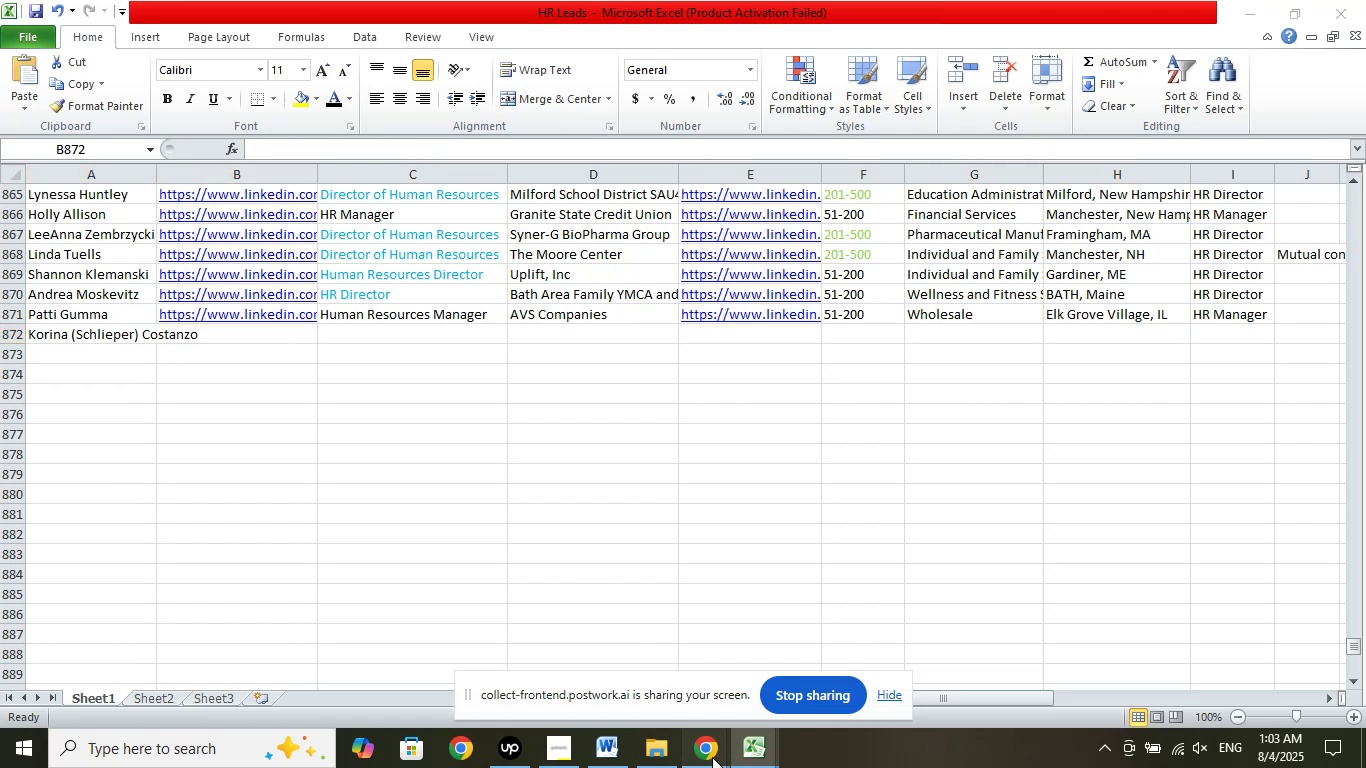 
double_click([596, 674])
 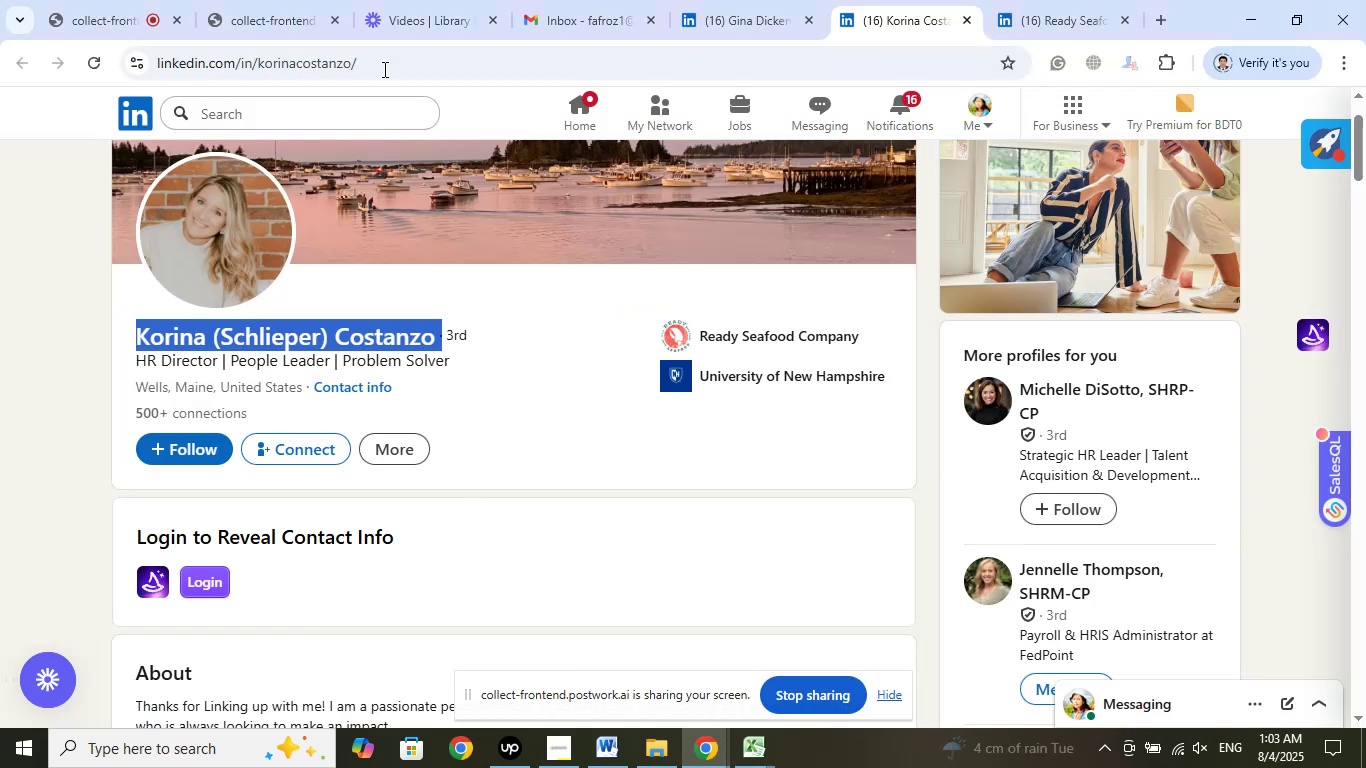 
left_click([383, 66])
 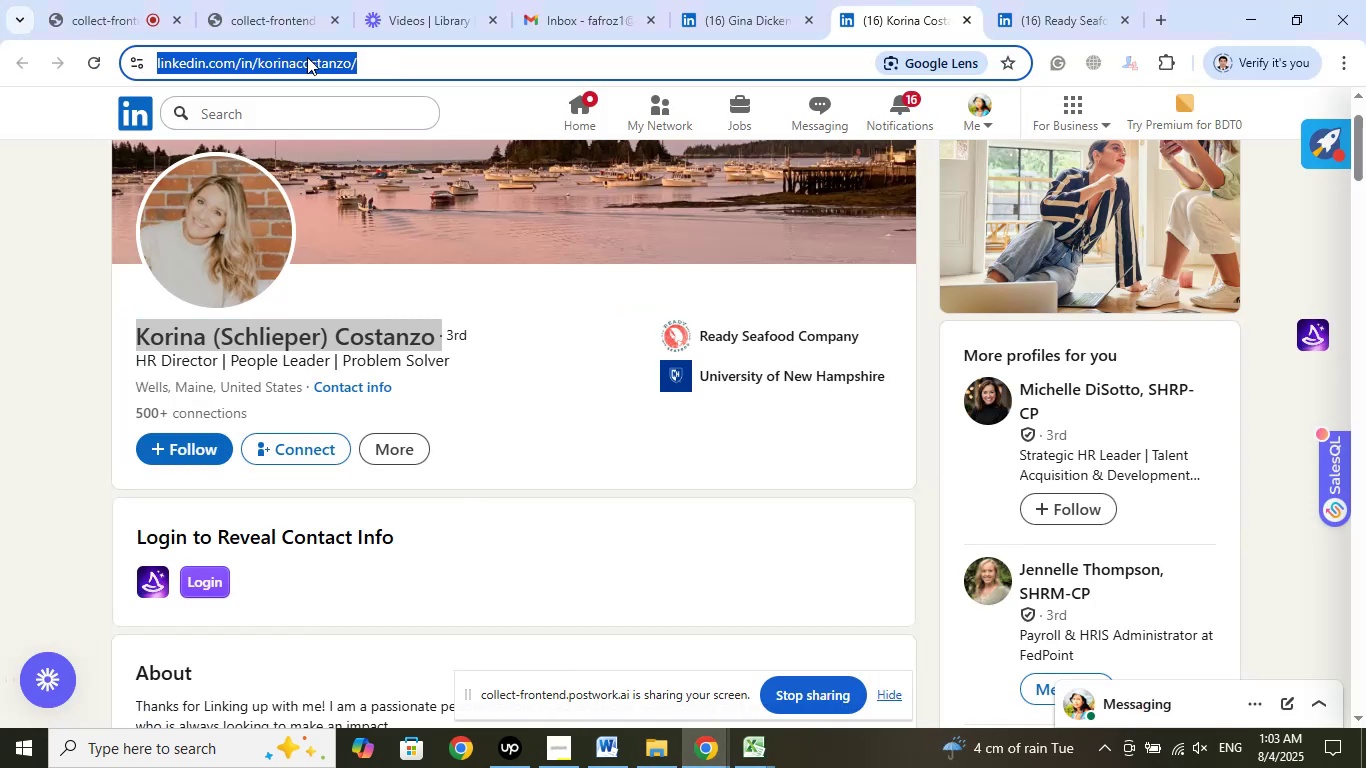 
right_click([307, 57])
 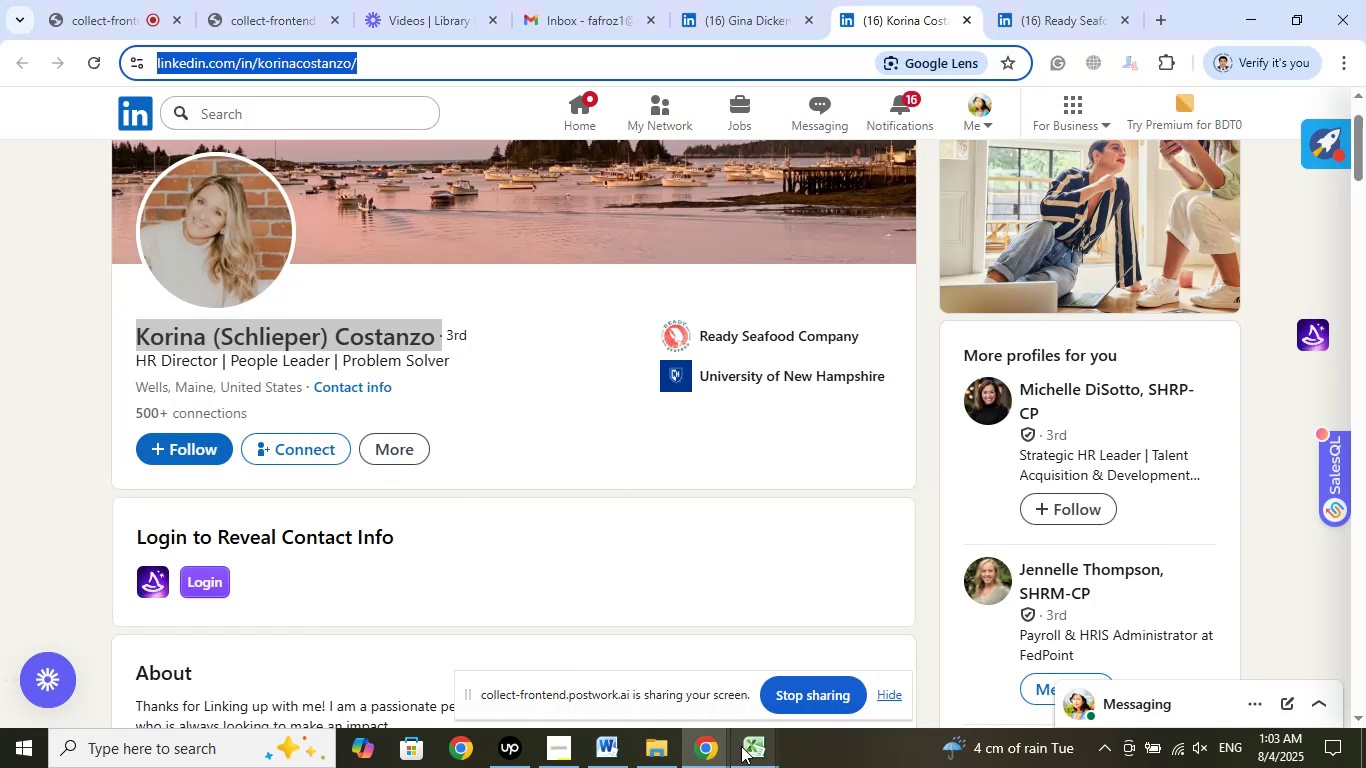 
double_click([623, 692])
 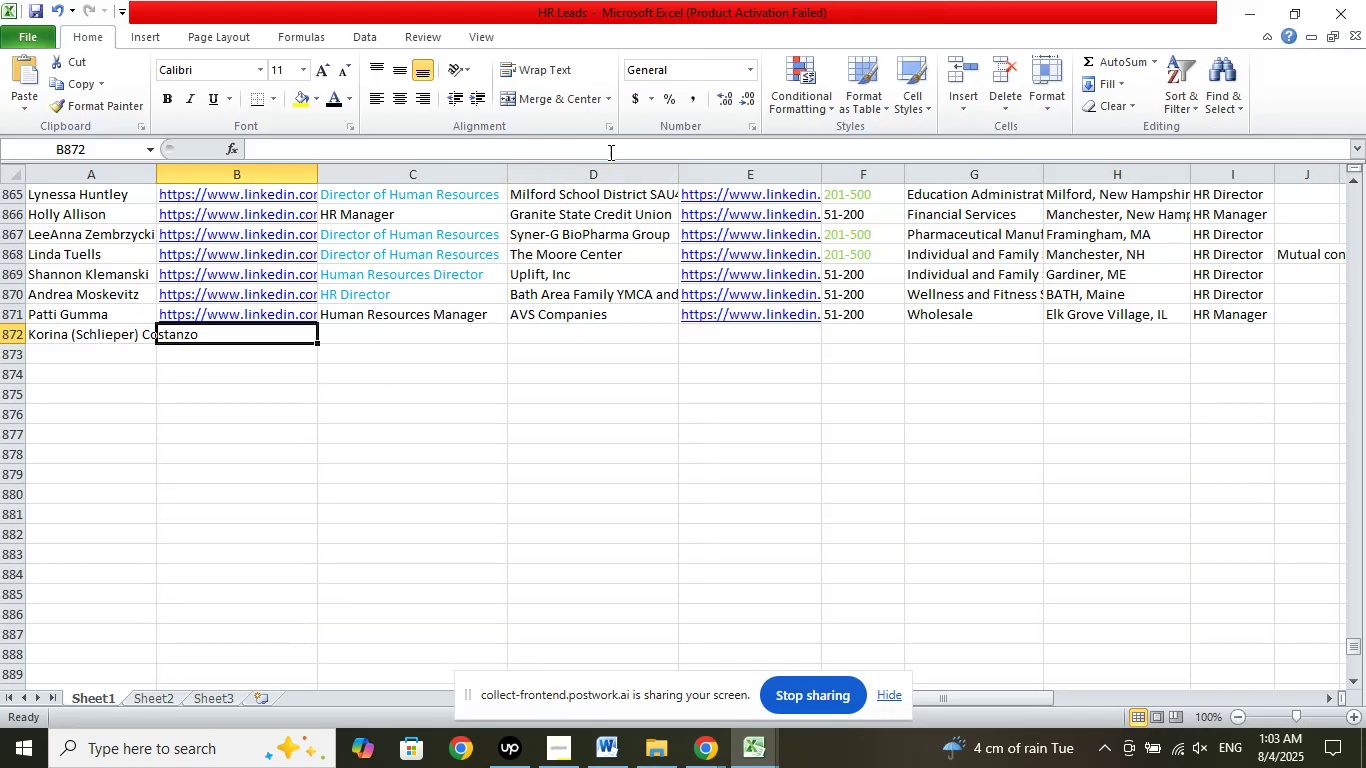 
left_click([609, 152])
 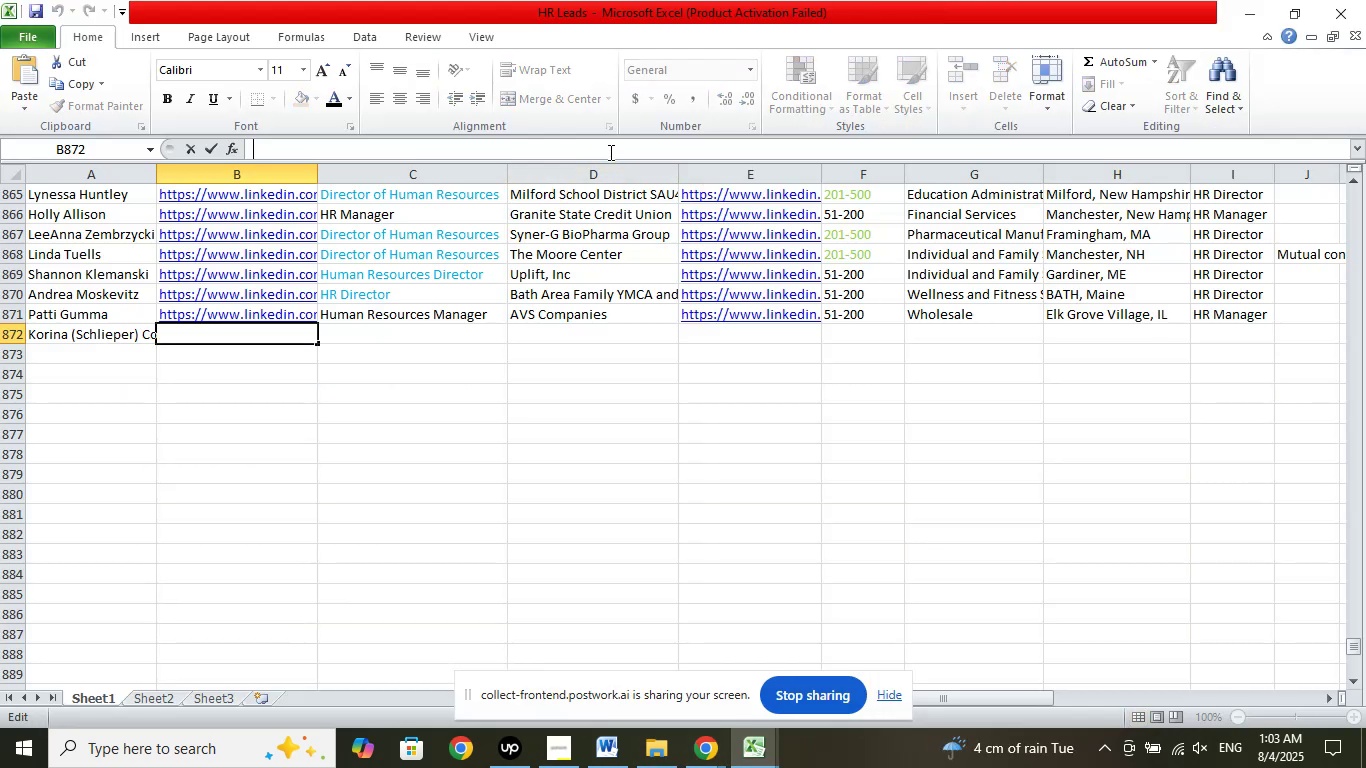 
right_click([609, 152])
 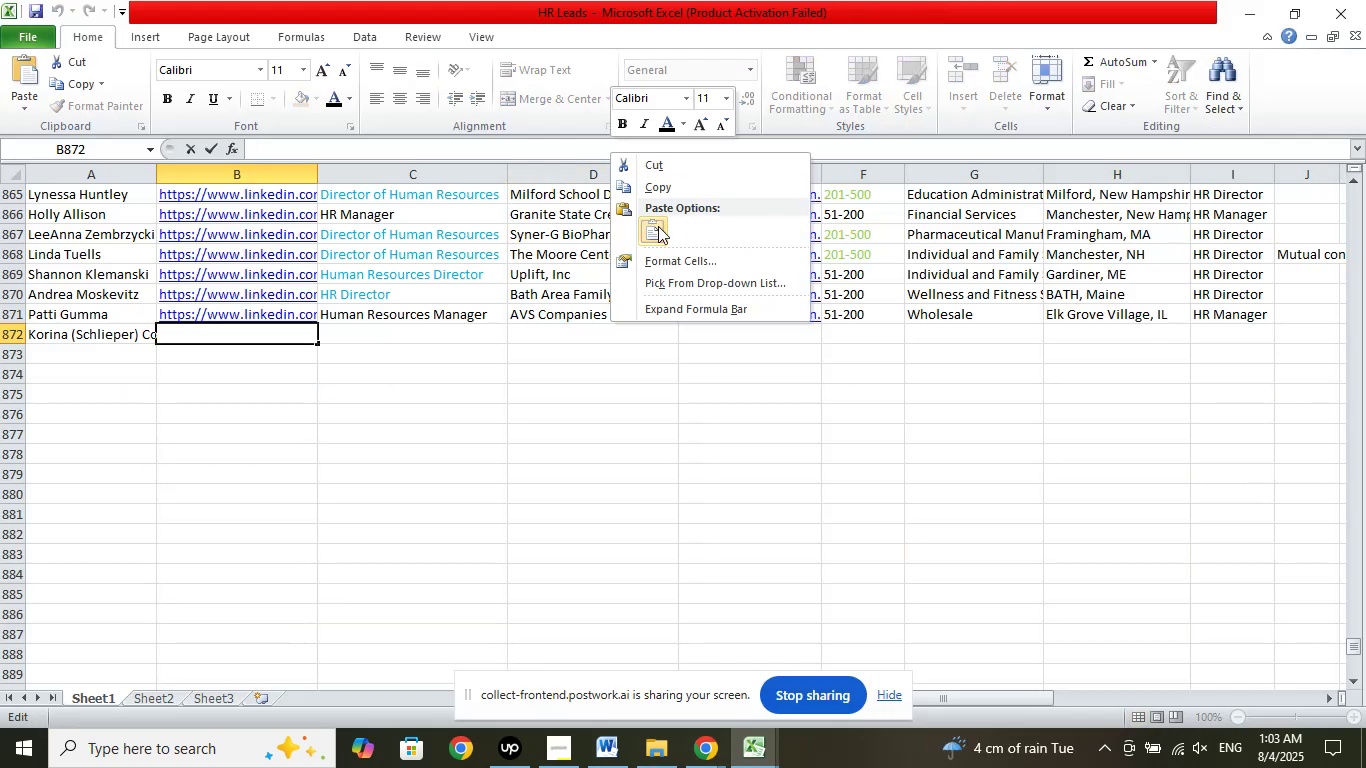 
left_click([658, 226])
 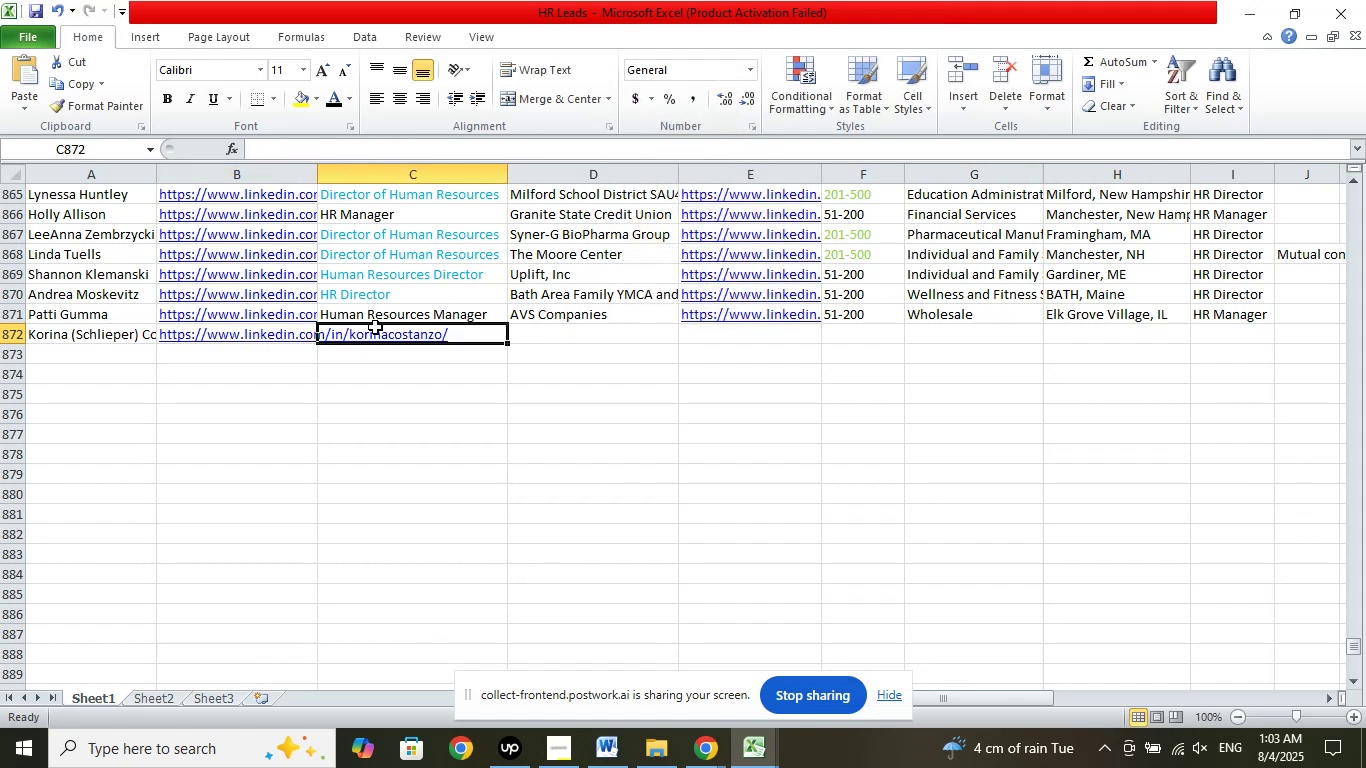 
scroll: coordinate [836, 494], scroll_direction: down, amount: 1.0
 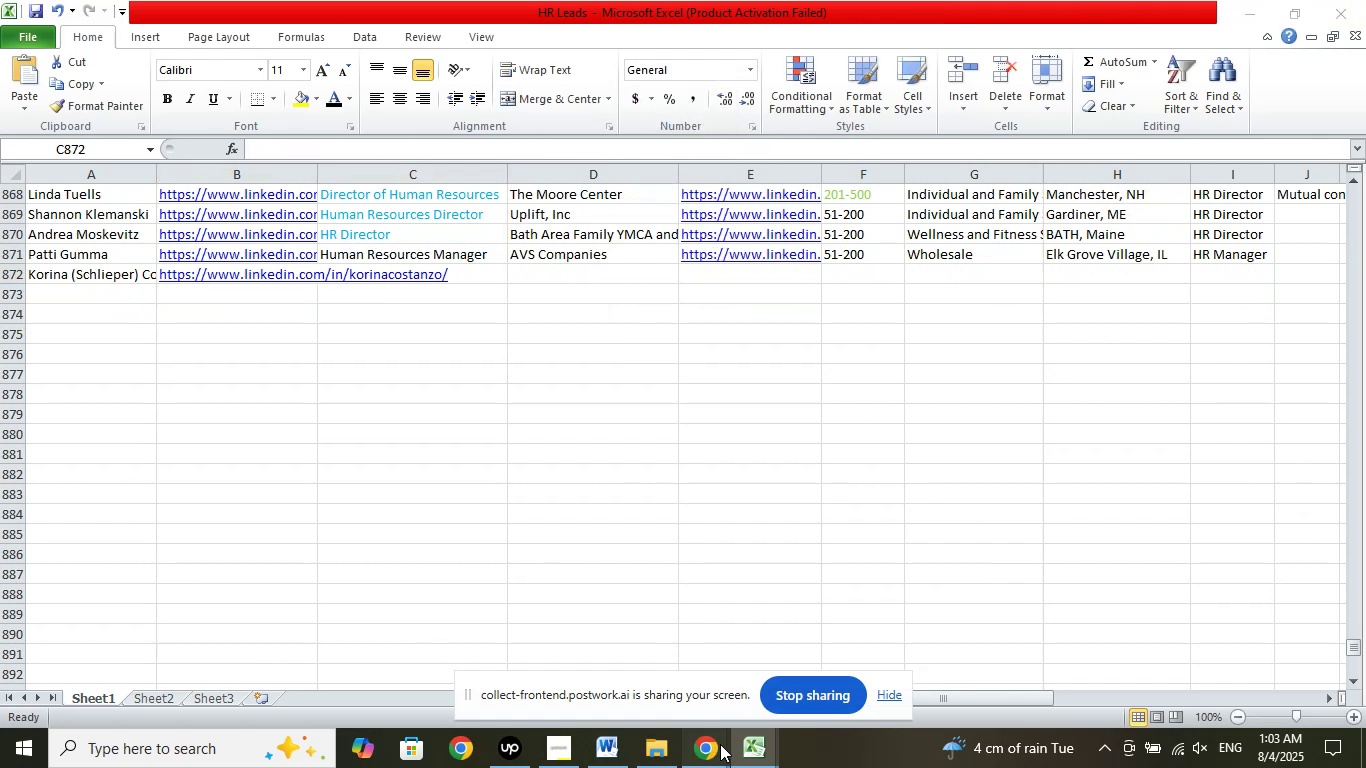 
left_click([646, 654])
 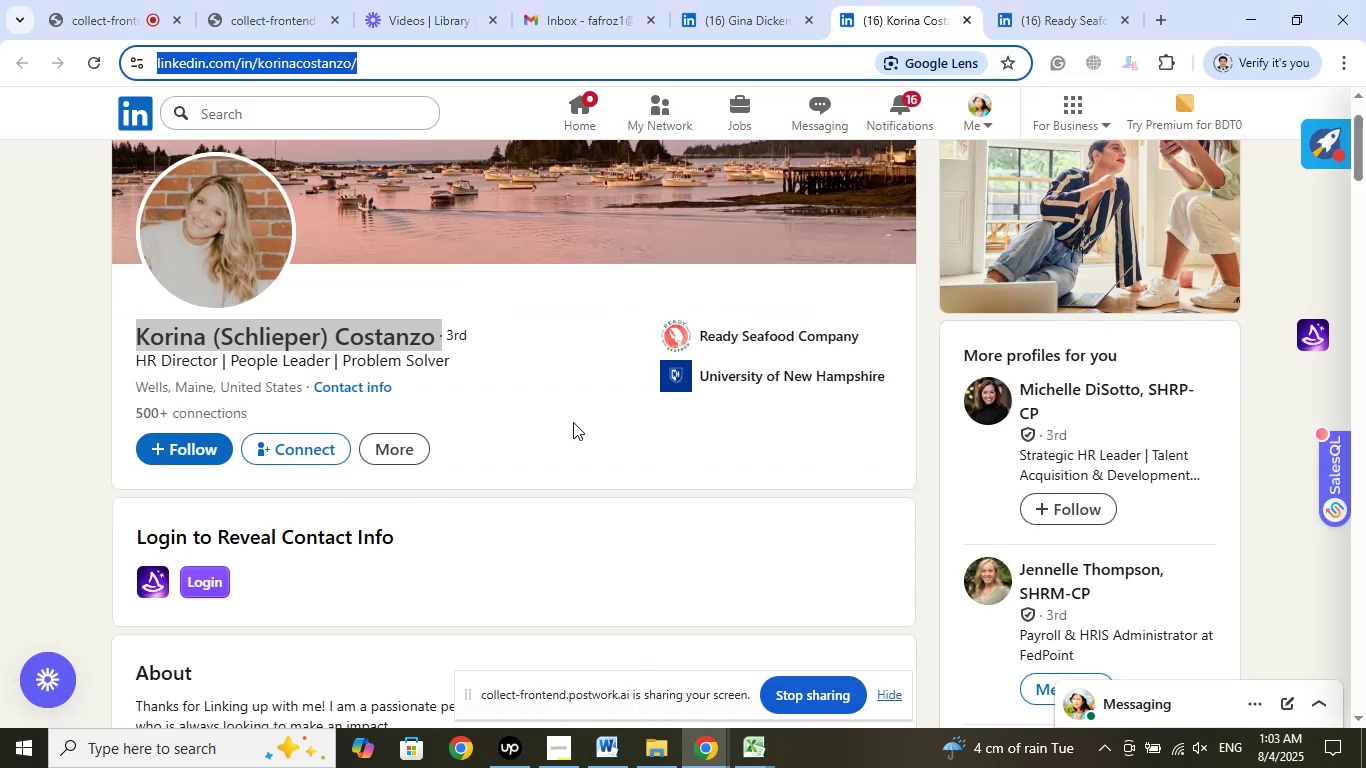 
left_click([792, 336])
 